 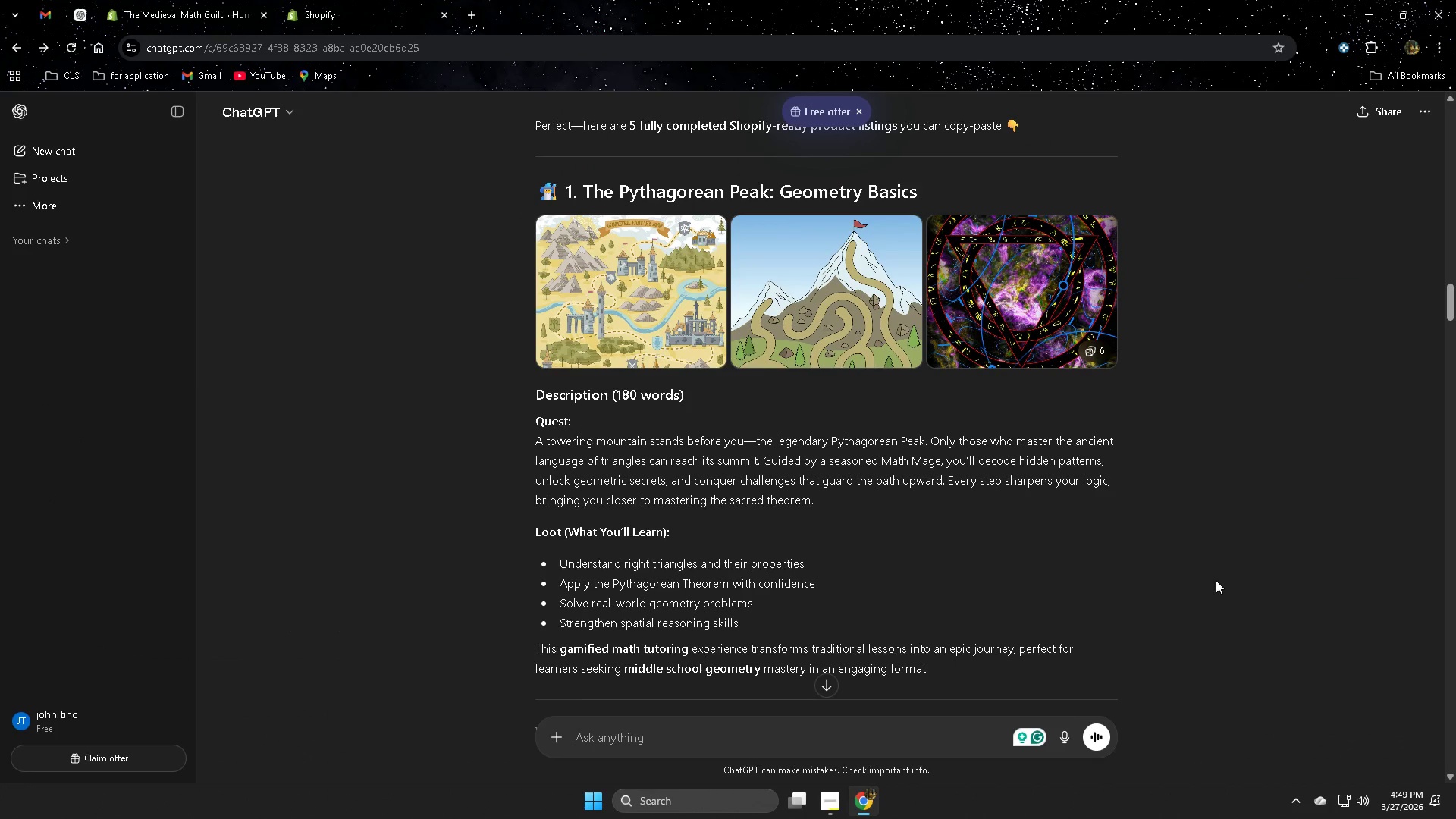 
scroll: coordinate [951, 528], scroll_direction: none, amount: 0.0
 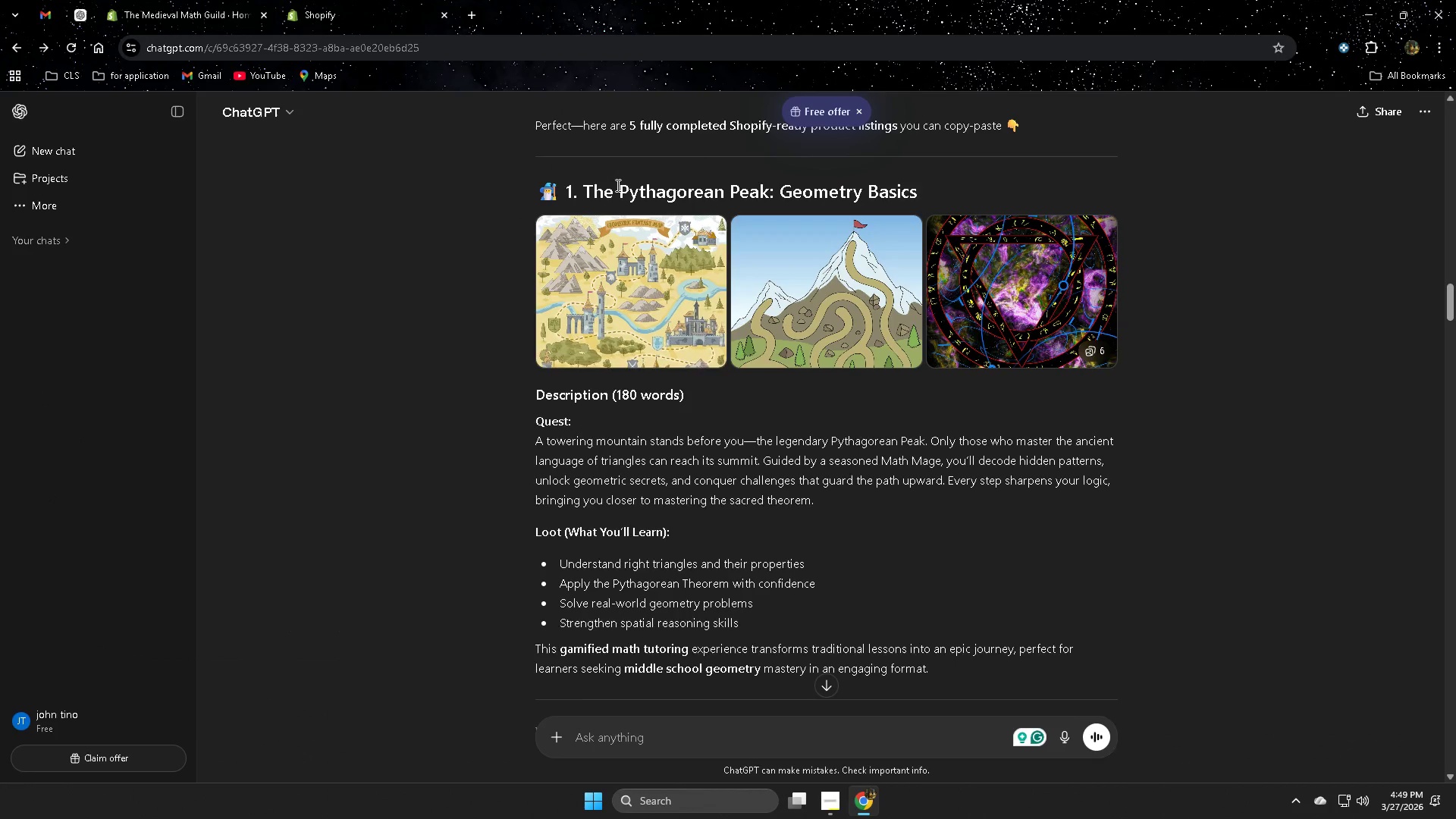 
left_click([592, 193])
 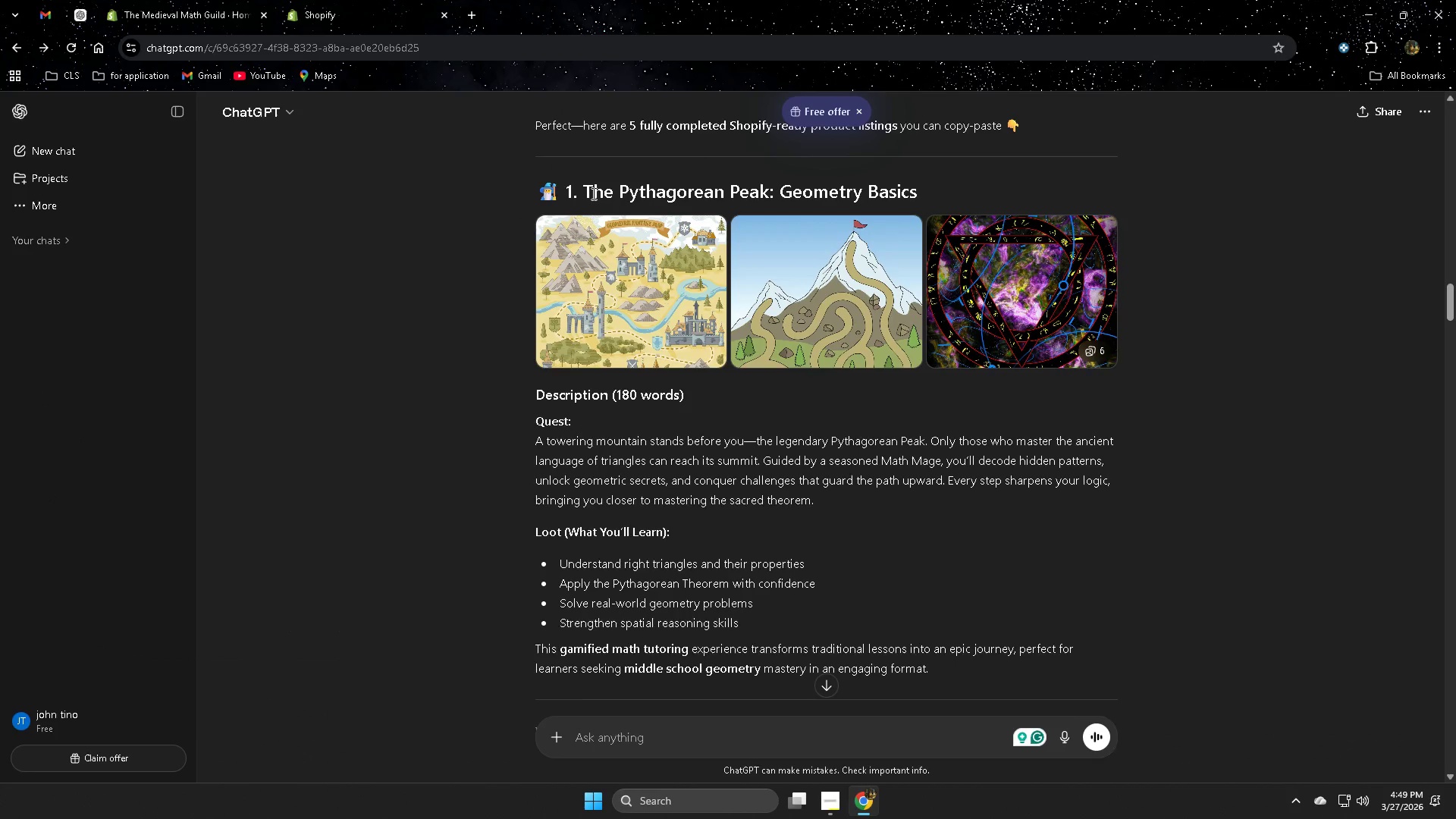 
left_click_drag(start_coordinate=[592, 193], to_coordinate=[890, 187])
 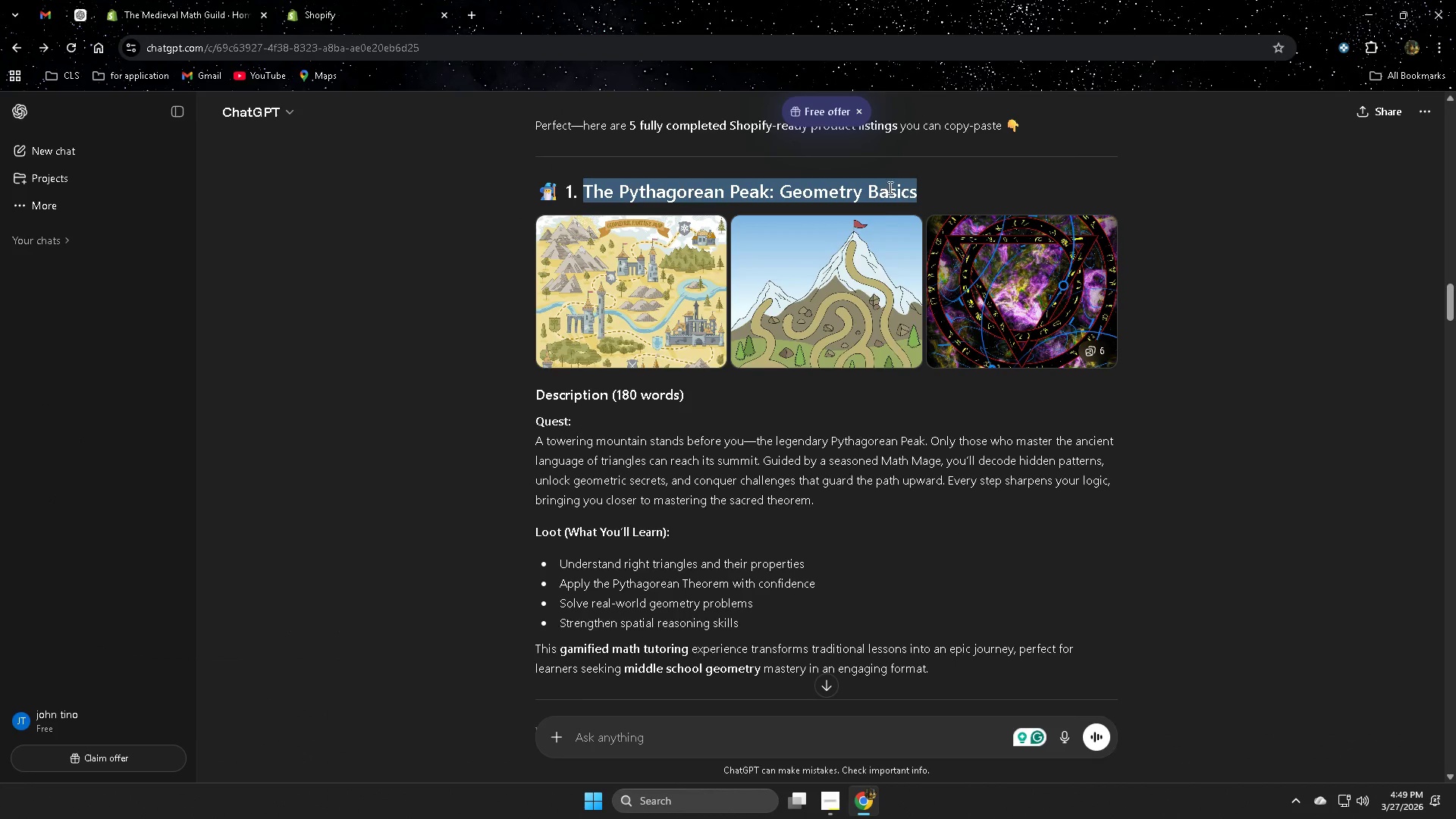 
key(Control+ControlLeft)
 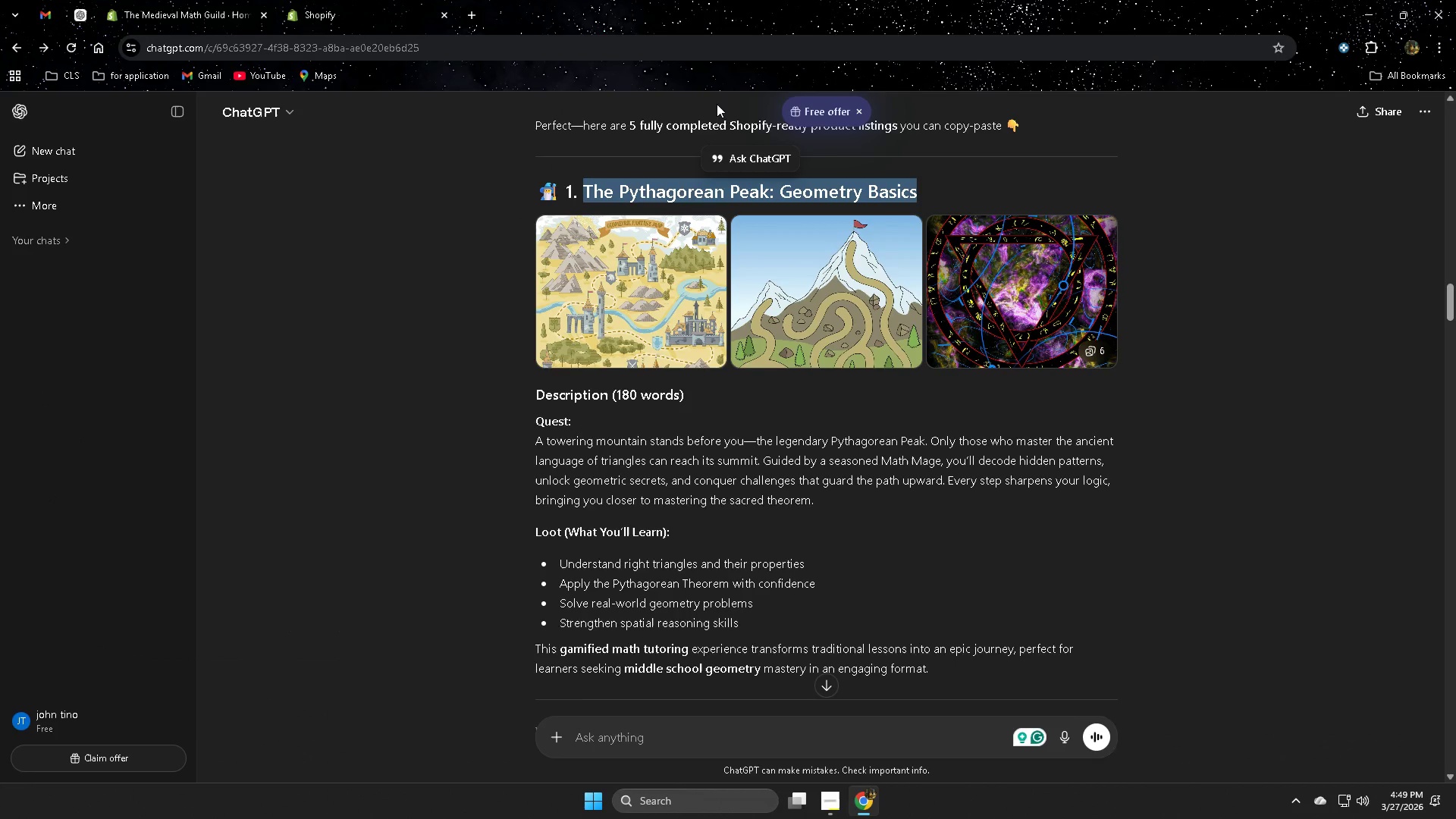 
key(Control+C)
 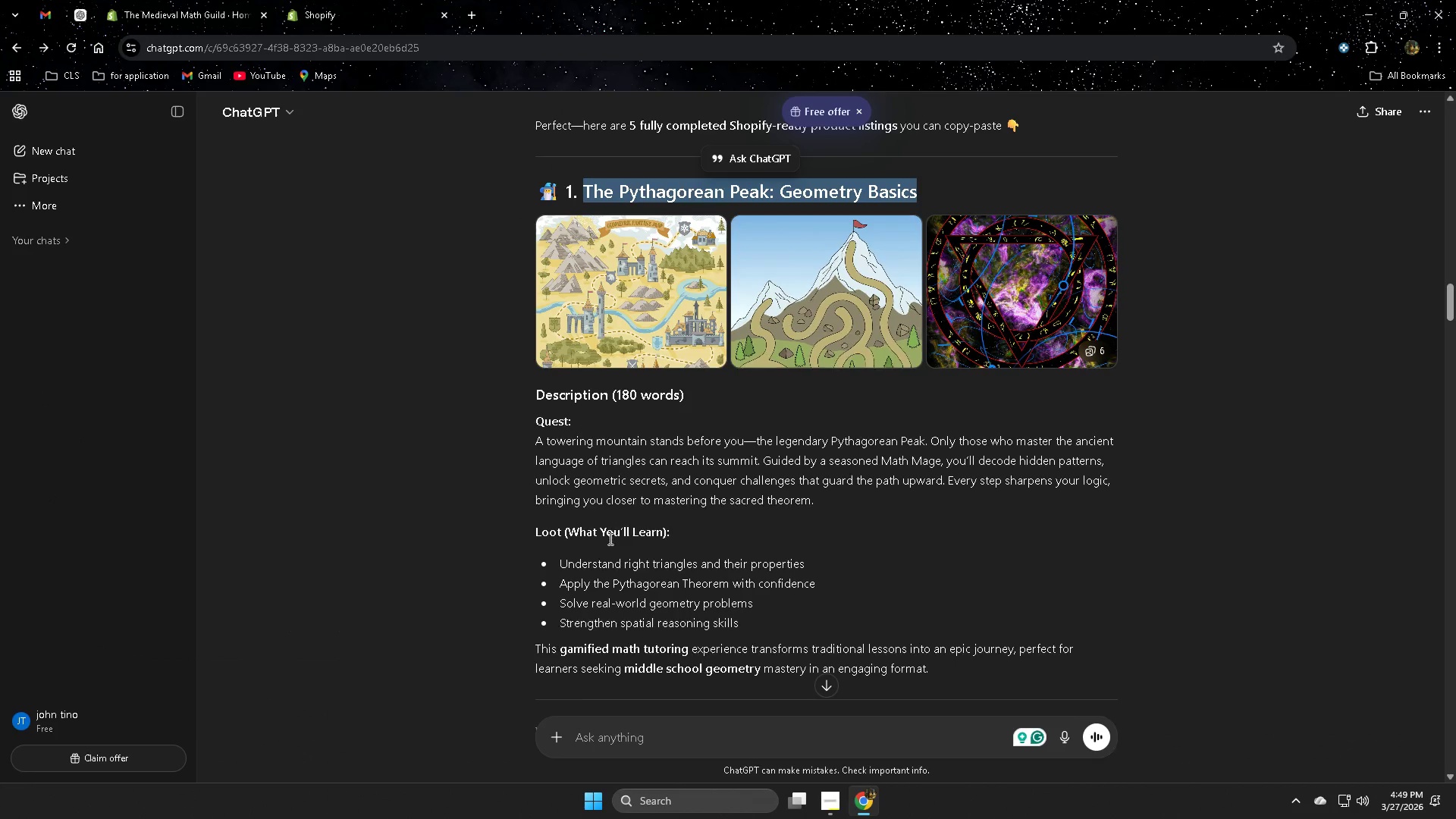 
scroll: coordinate [861, 556], scroll_direction: down, amount: 3.0
 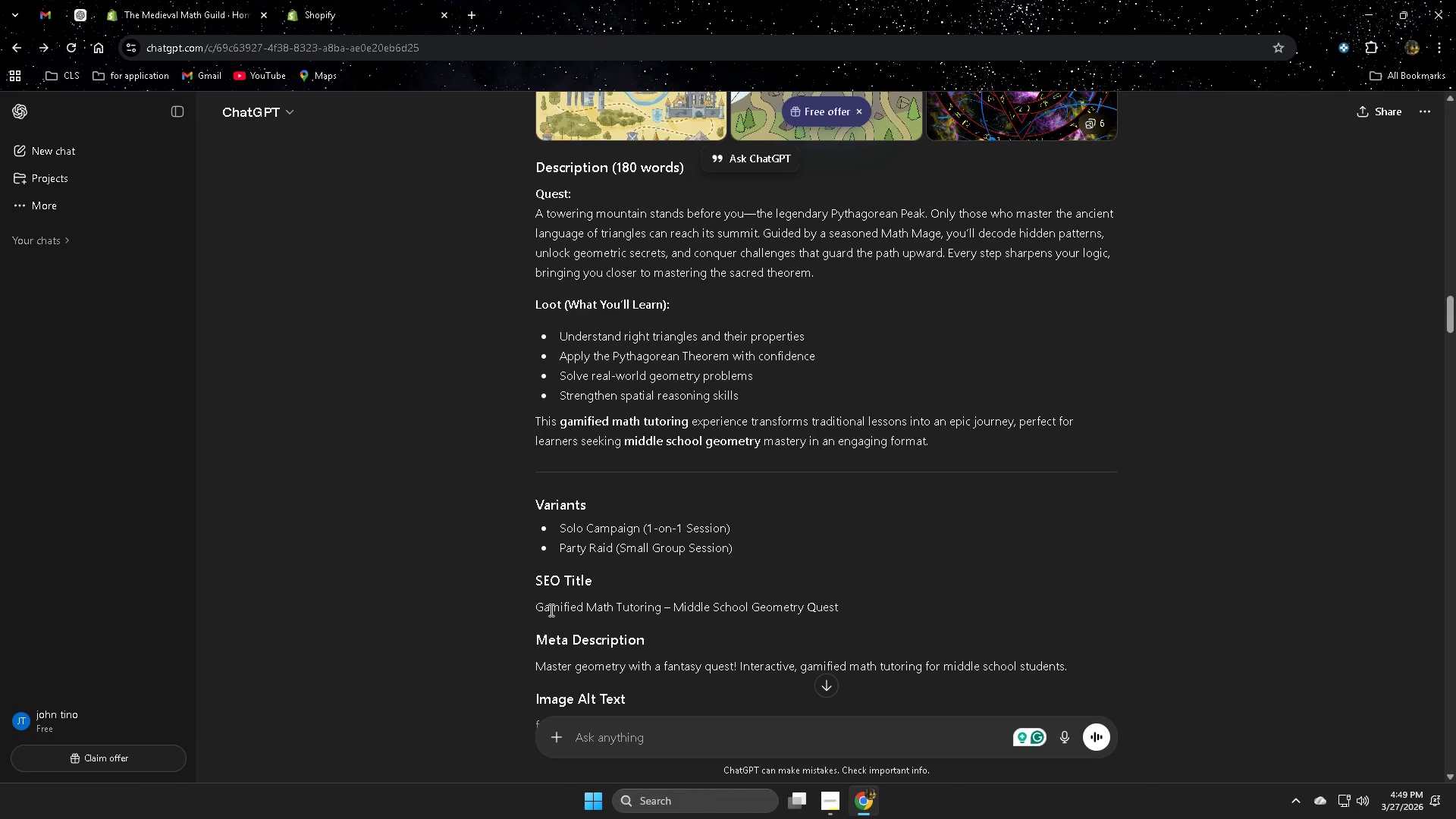 
left_click([550, 610])
 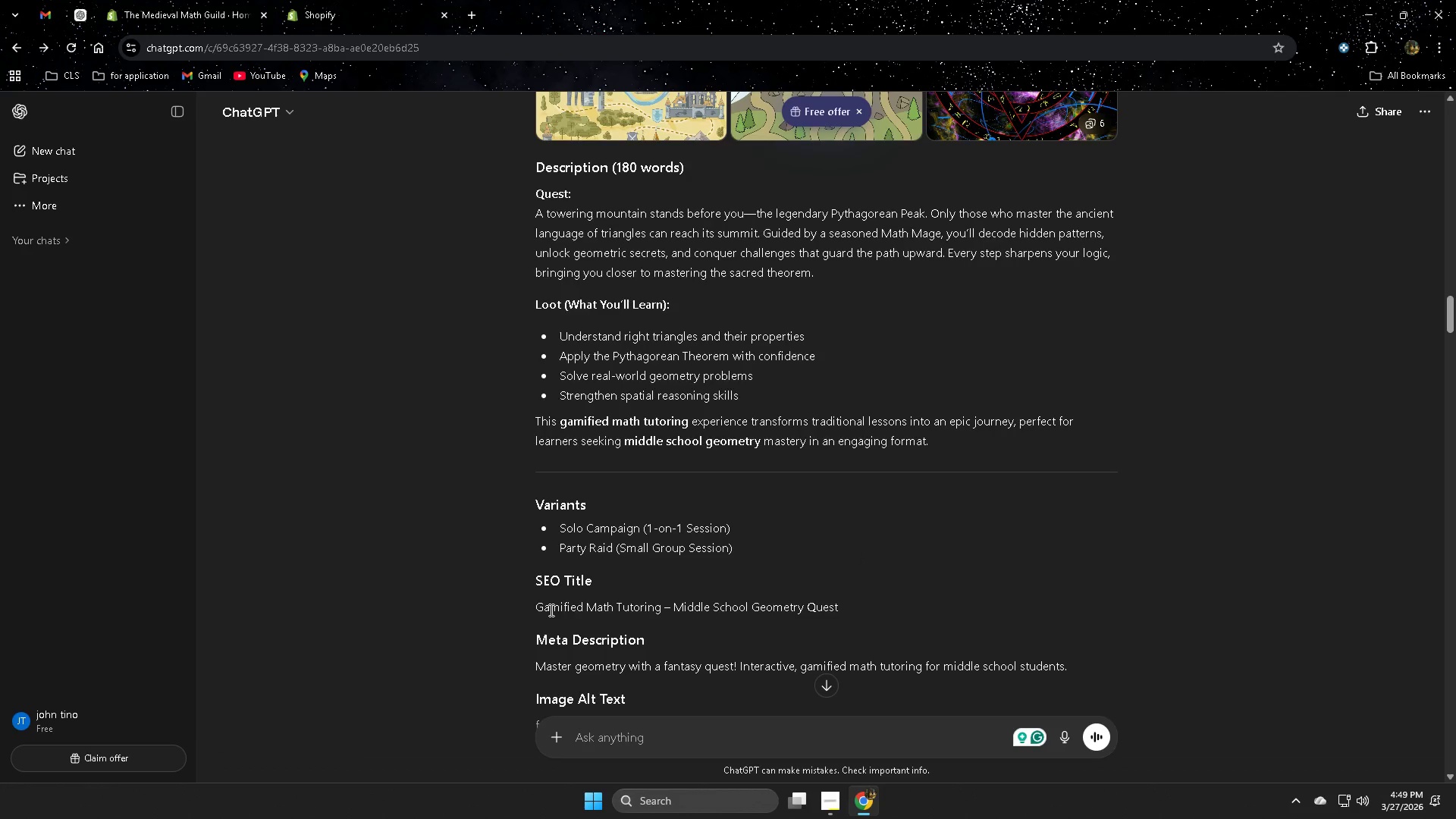 
left_click_drag(start_coordinate=[550, 610], to_coordinate=[824, 607])
 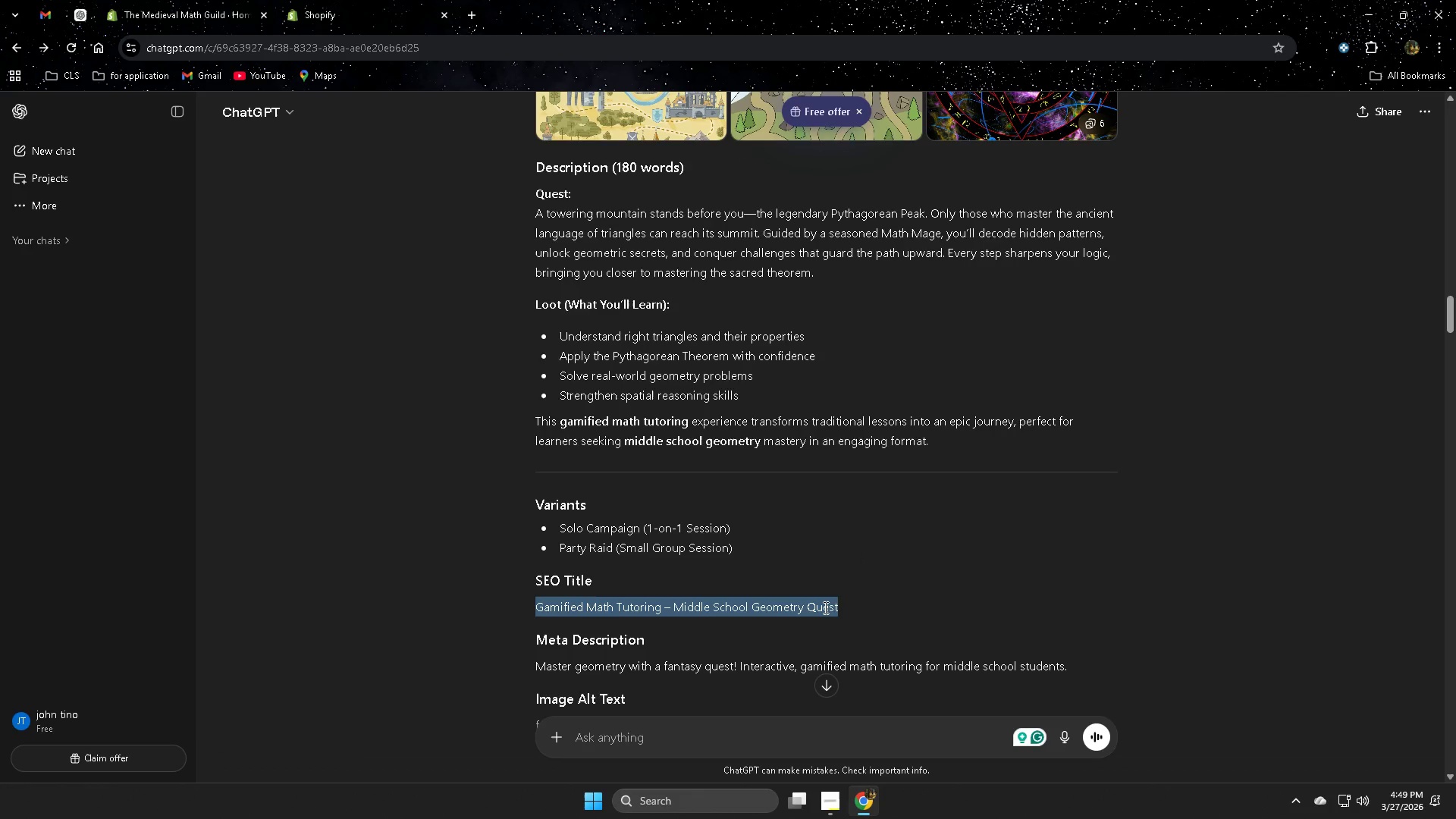 
key(Control+ControlLeft)
 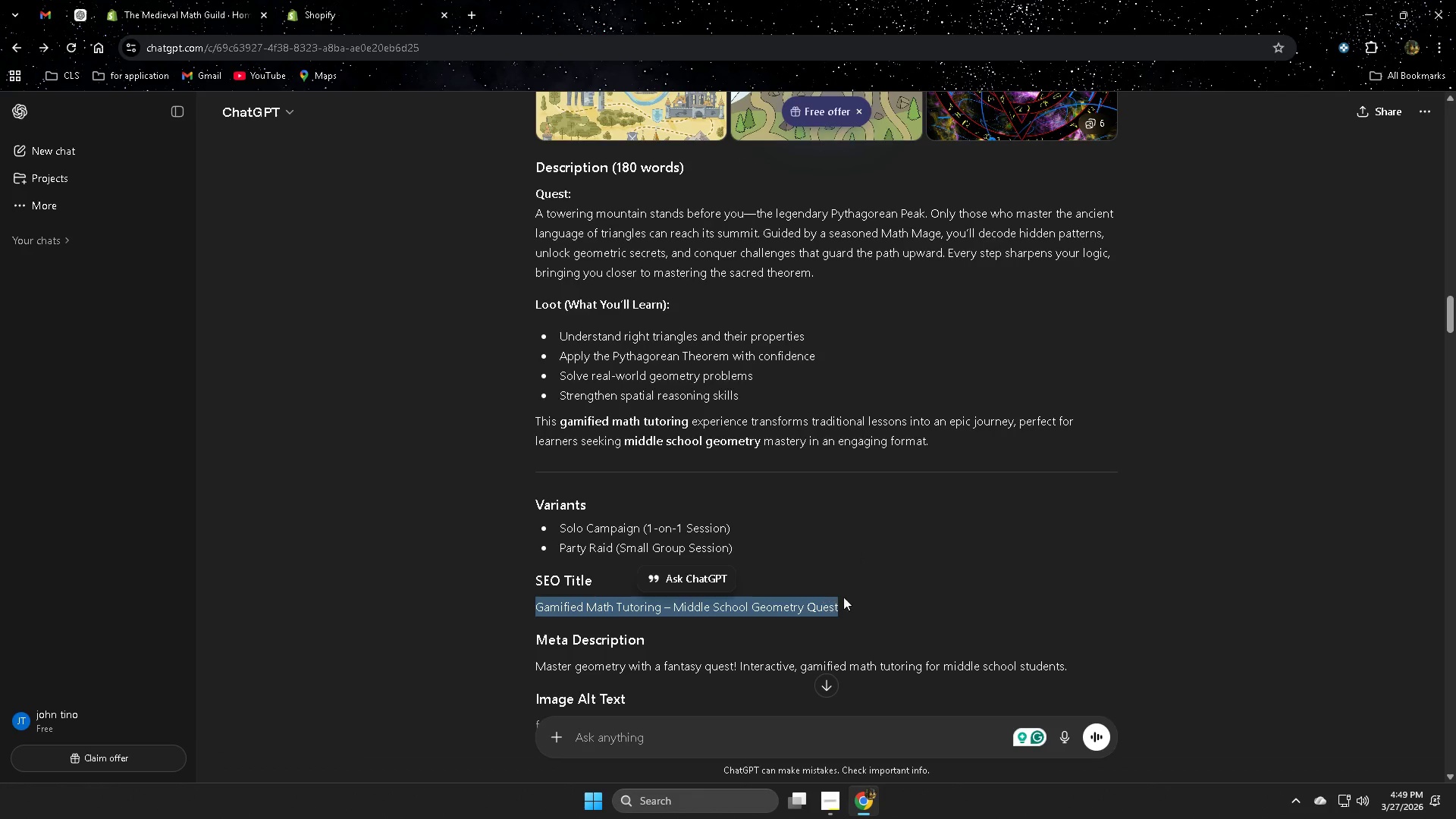 
key(Control+C)
 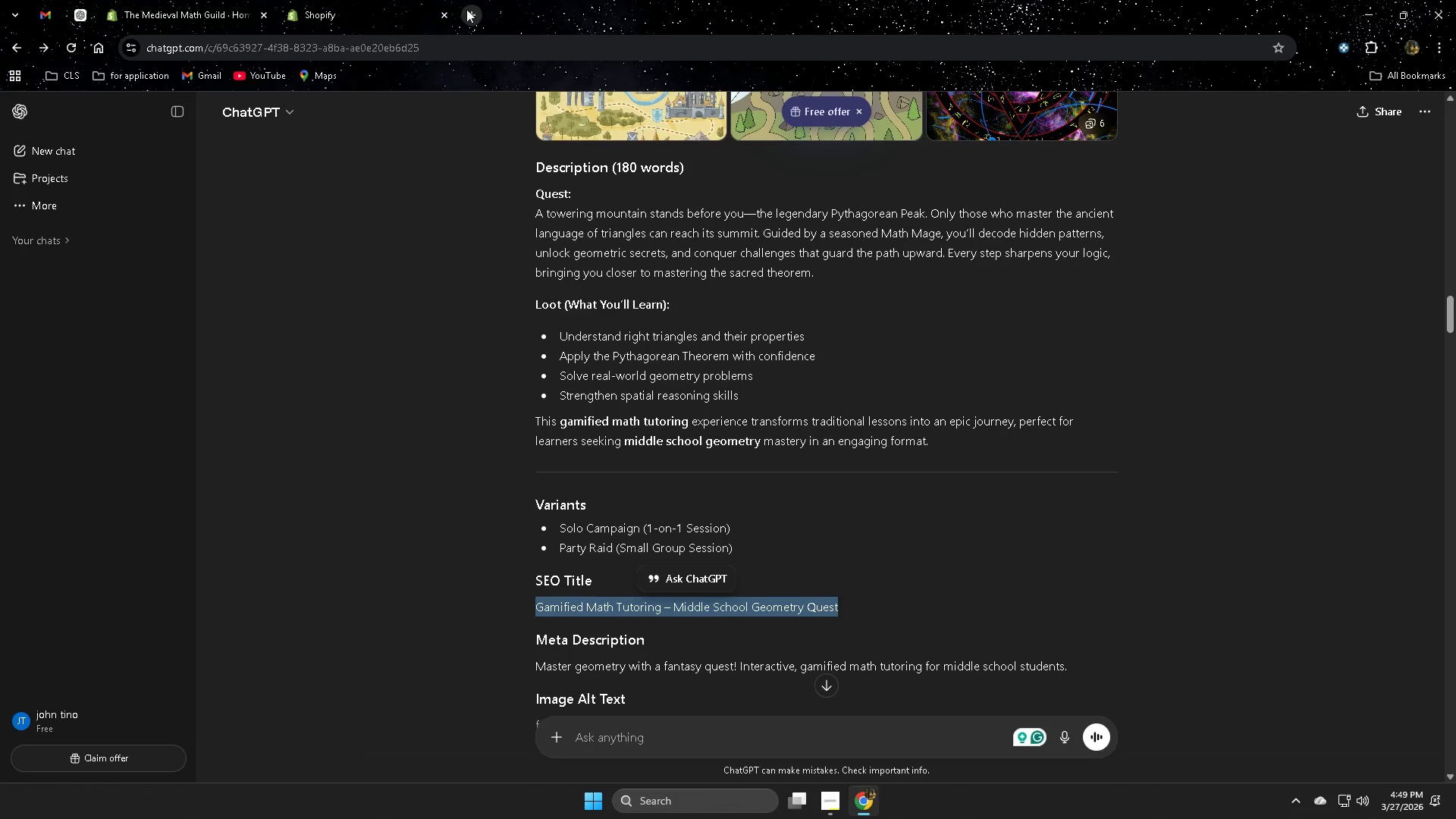 
left_click([469, 10])
 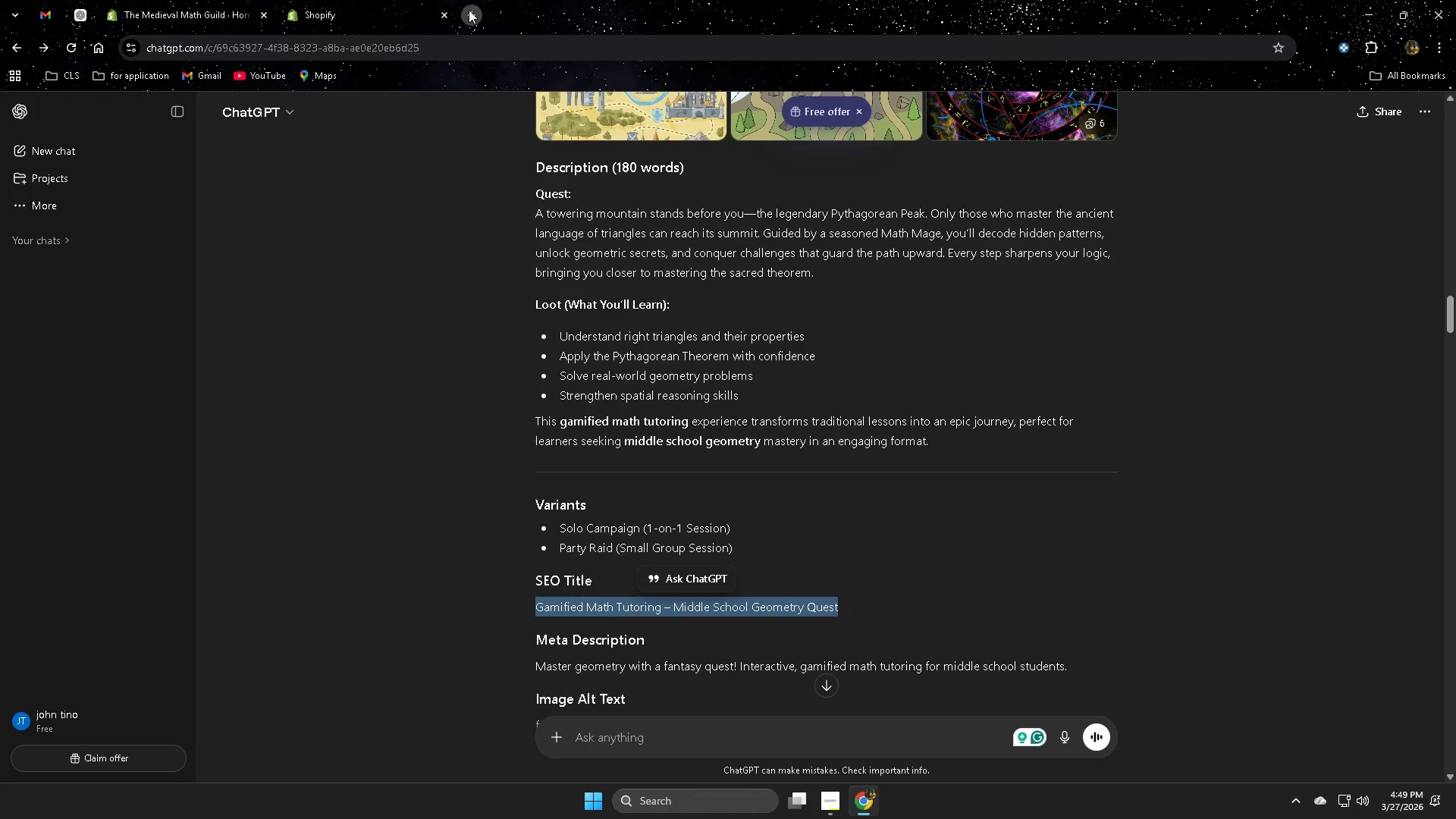 
key(Control+ControlLeft)
 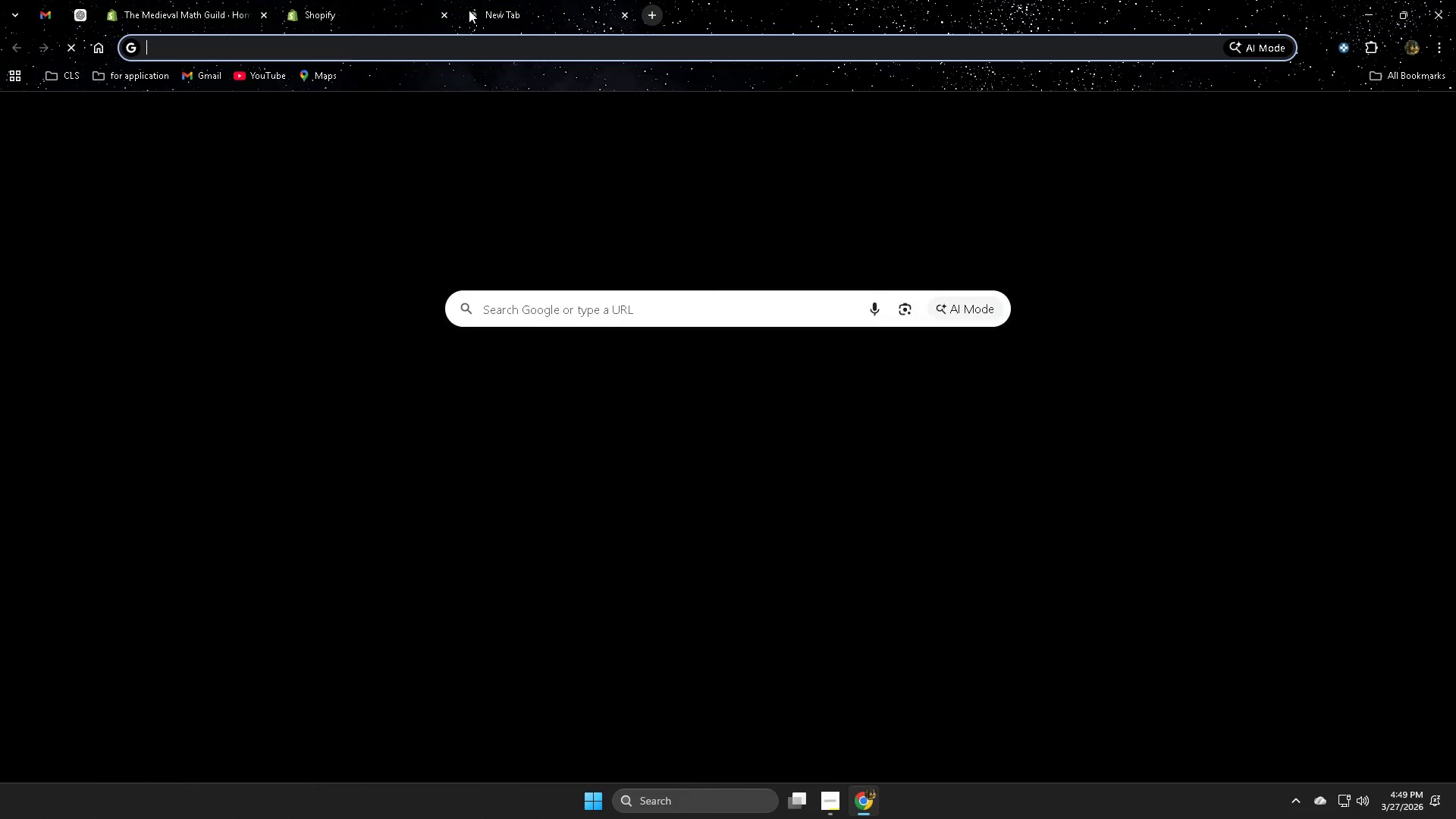 
key(Control+V)
 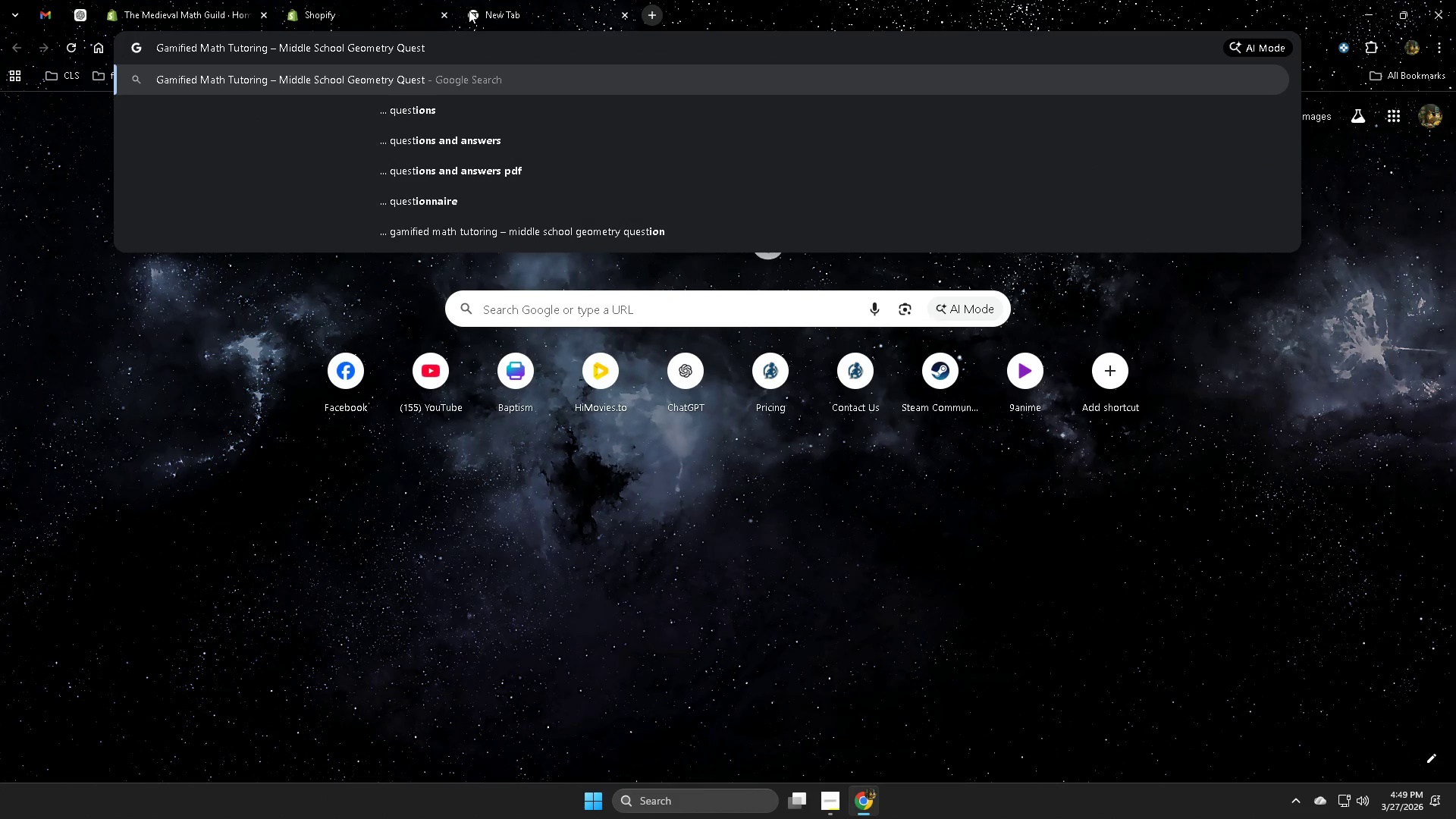 
key(Enter)
 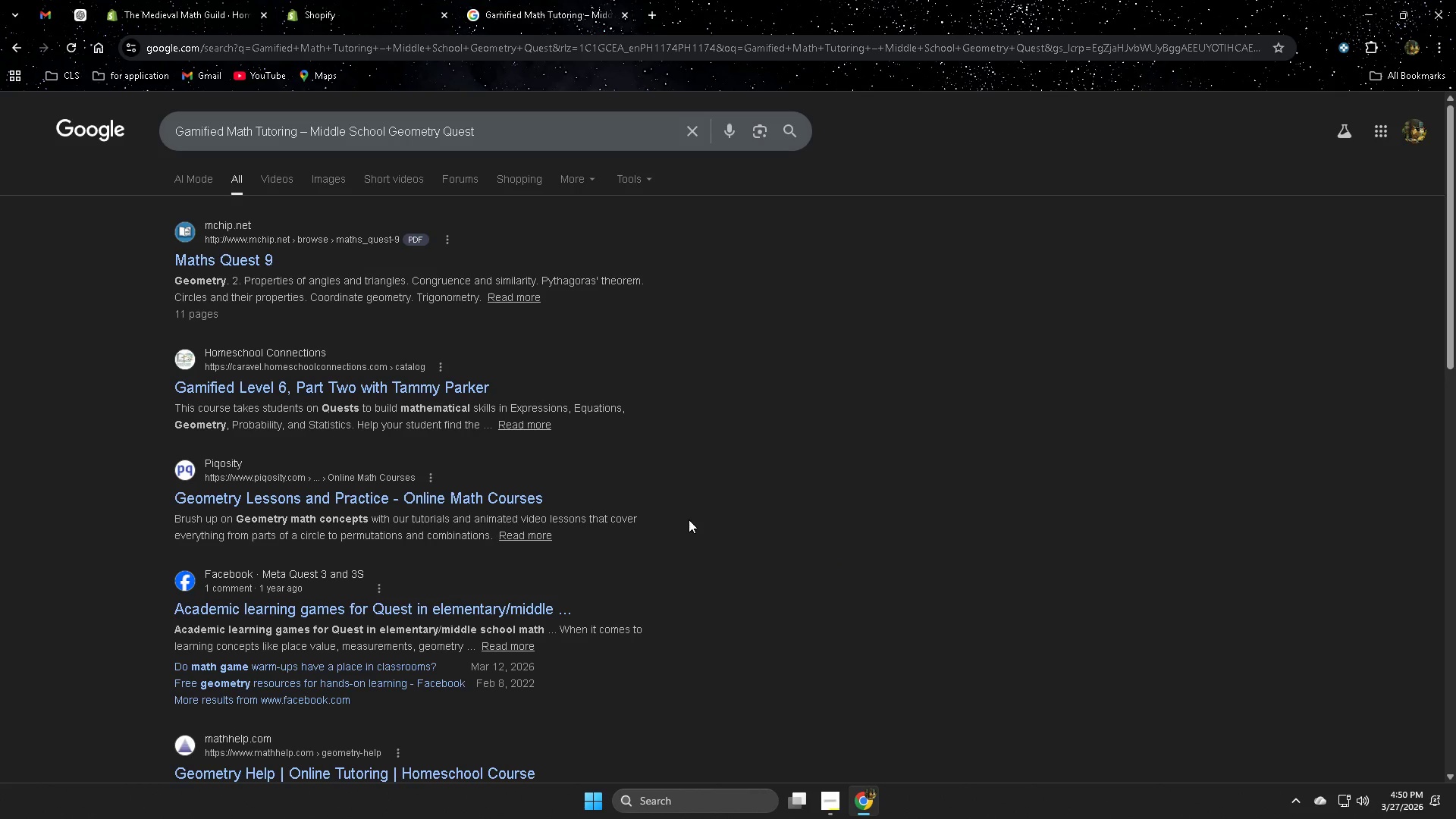 
left_click([325, 183])
 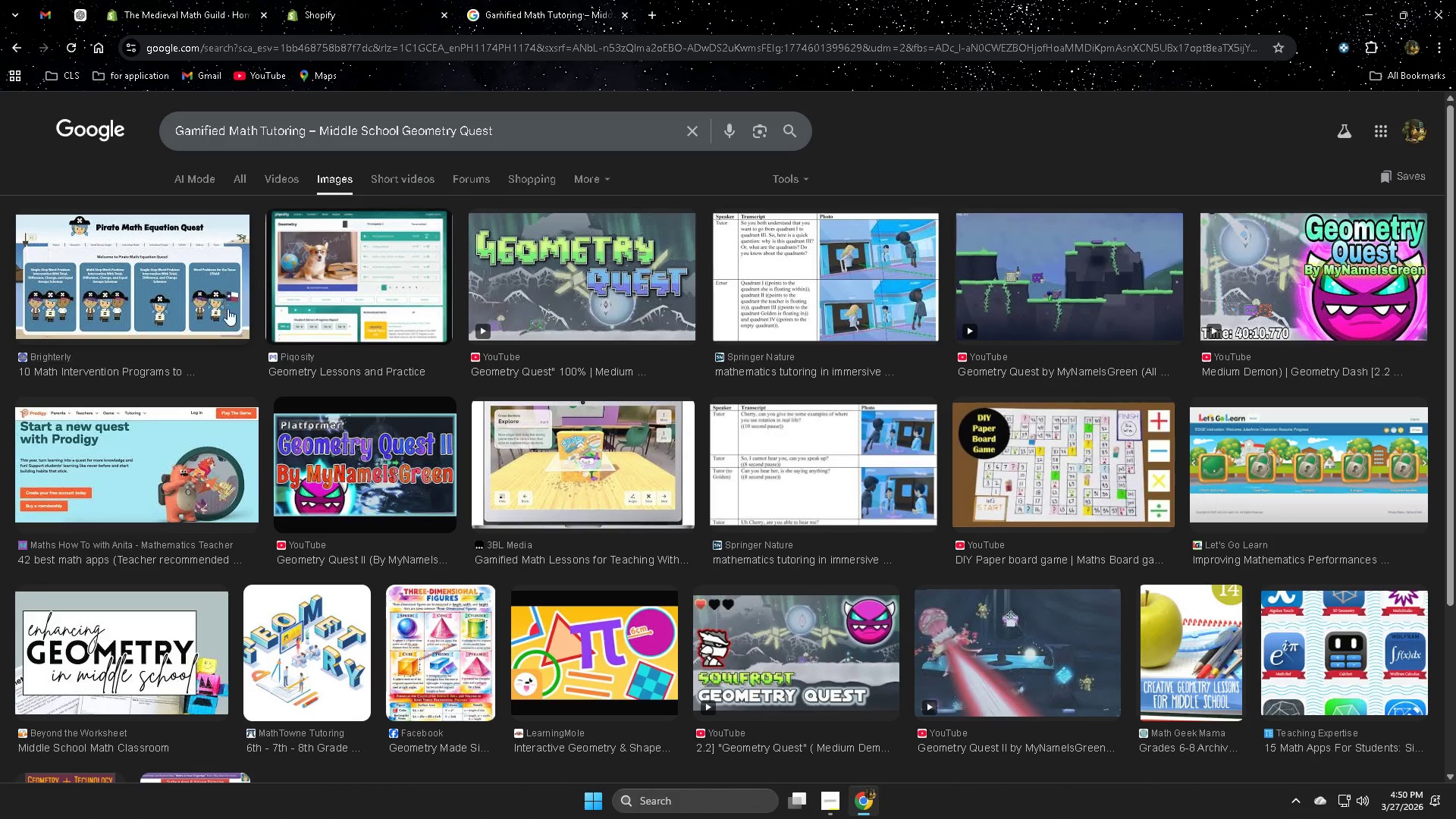 
wait(5.36)
 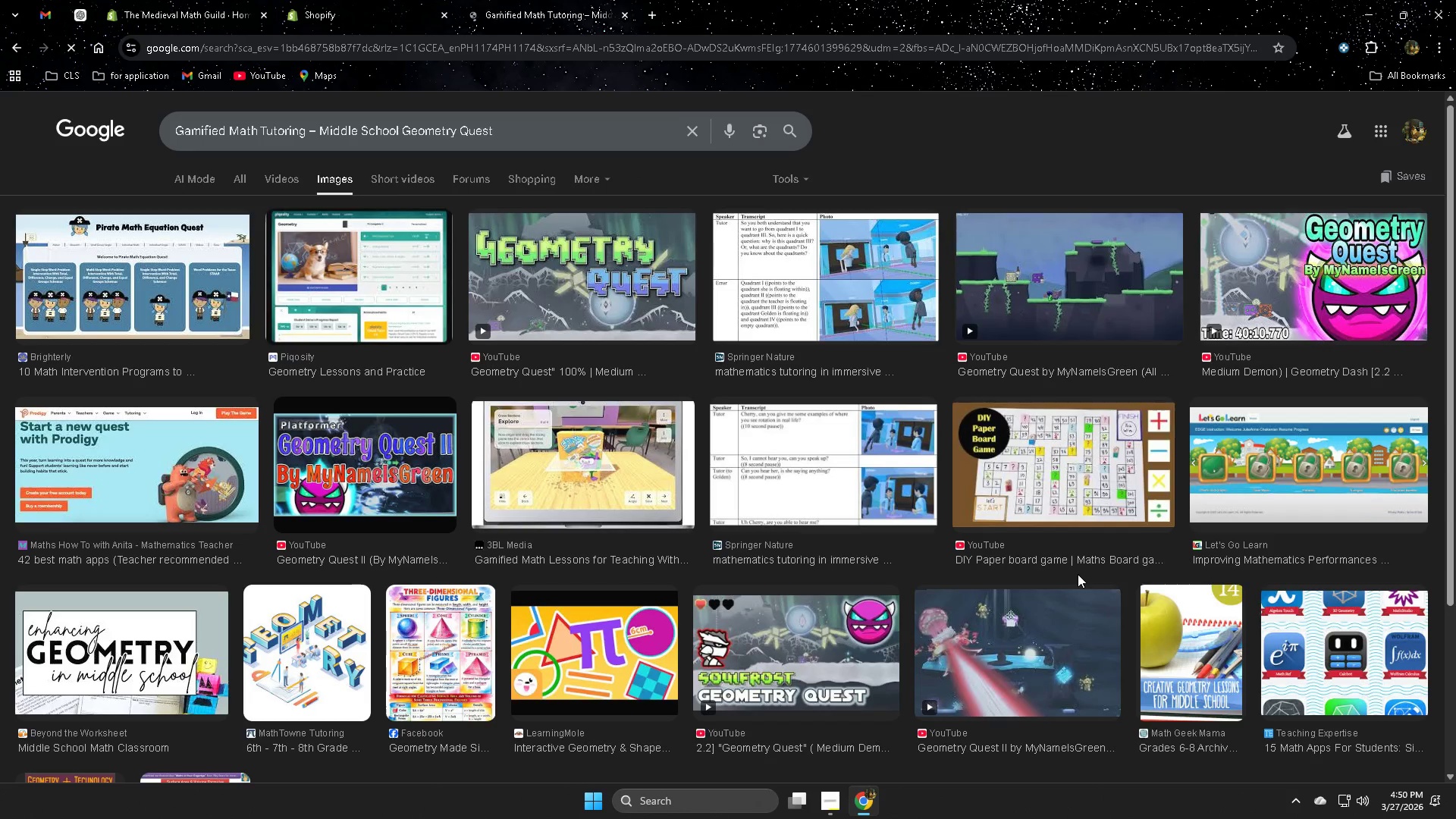 
scroll: coordinate [647, 531], scroll_direction: down, amount: 3.0
 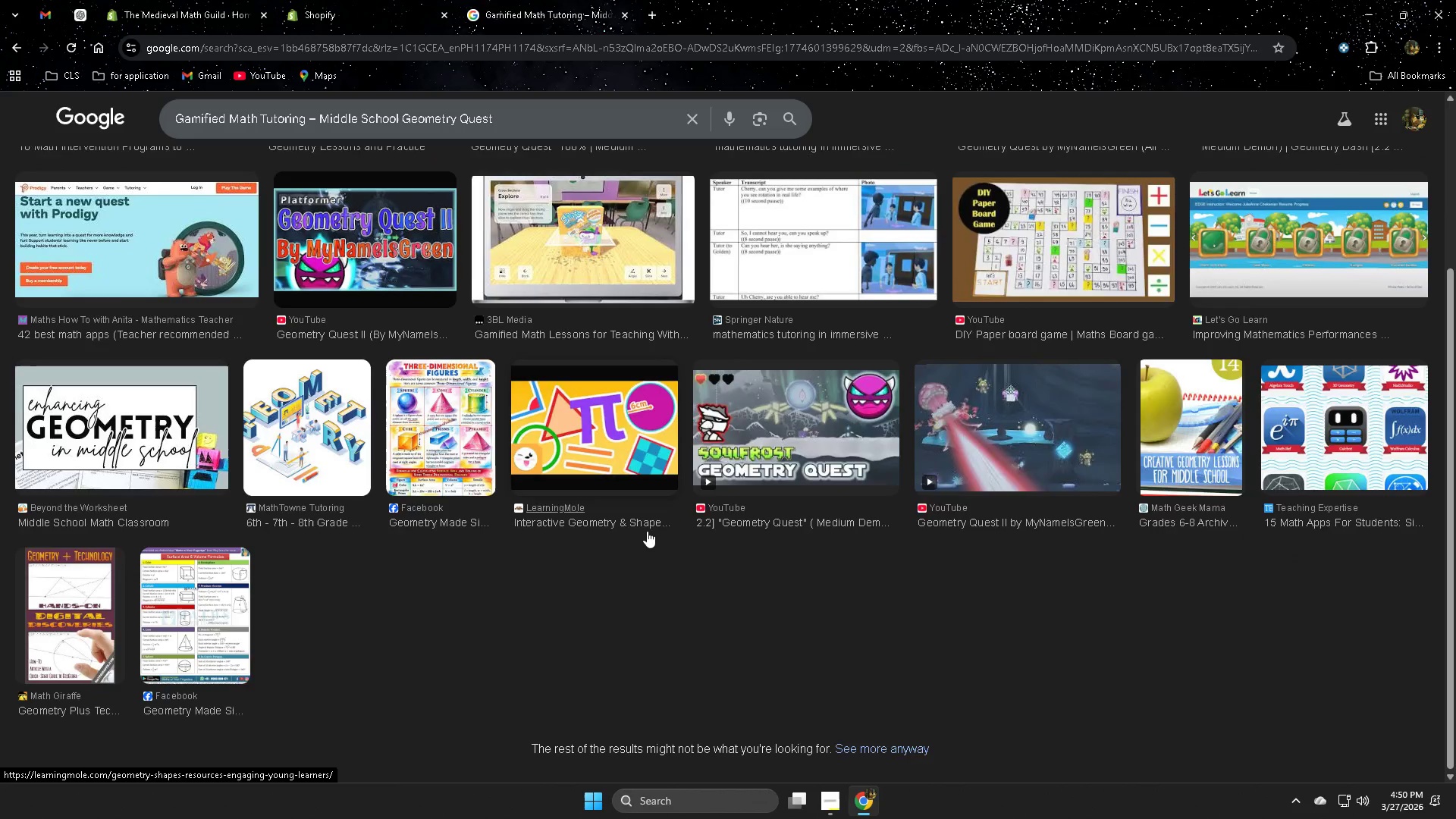 
scroll: coordinate [647, 531], scroll_direction: up, amount: 3.0
 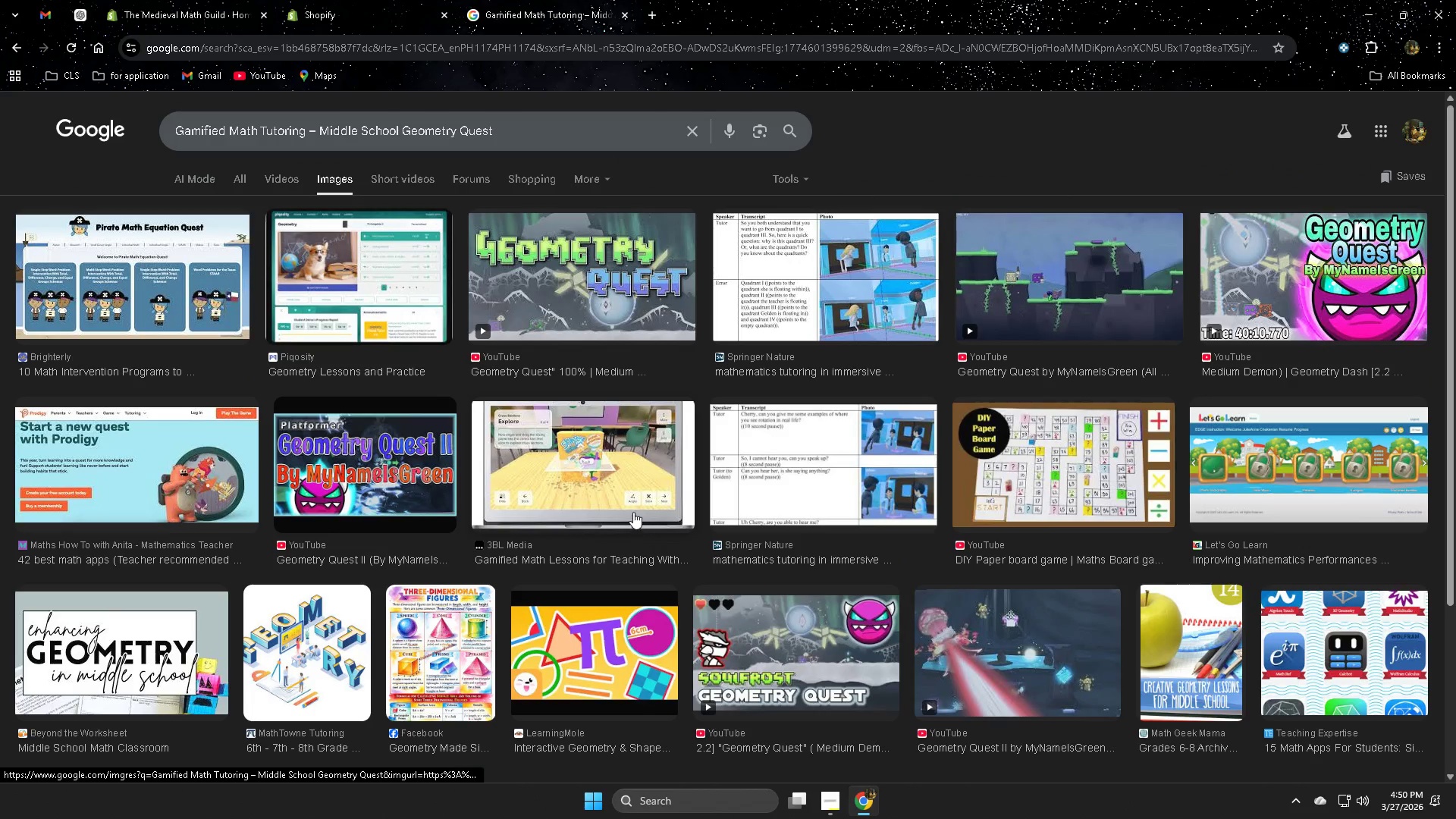 
hold_key(key=ControlLeft, duration=0.39)
 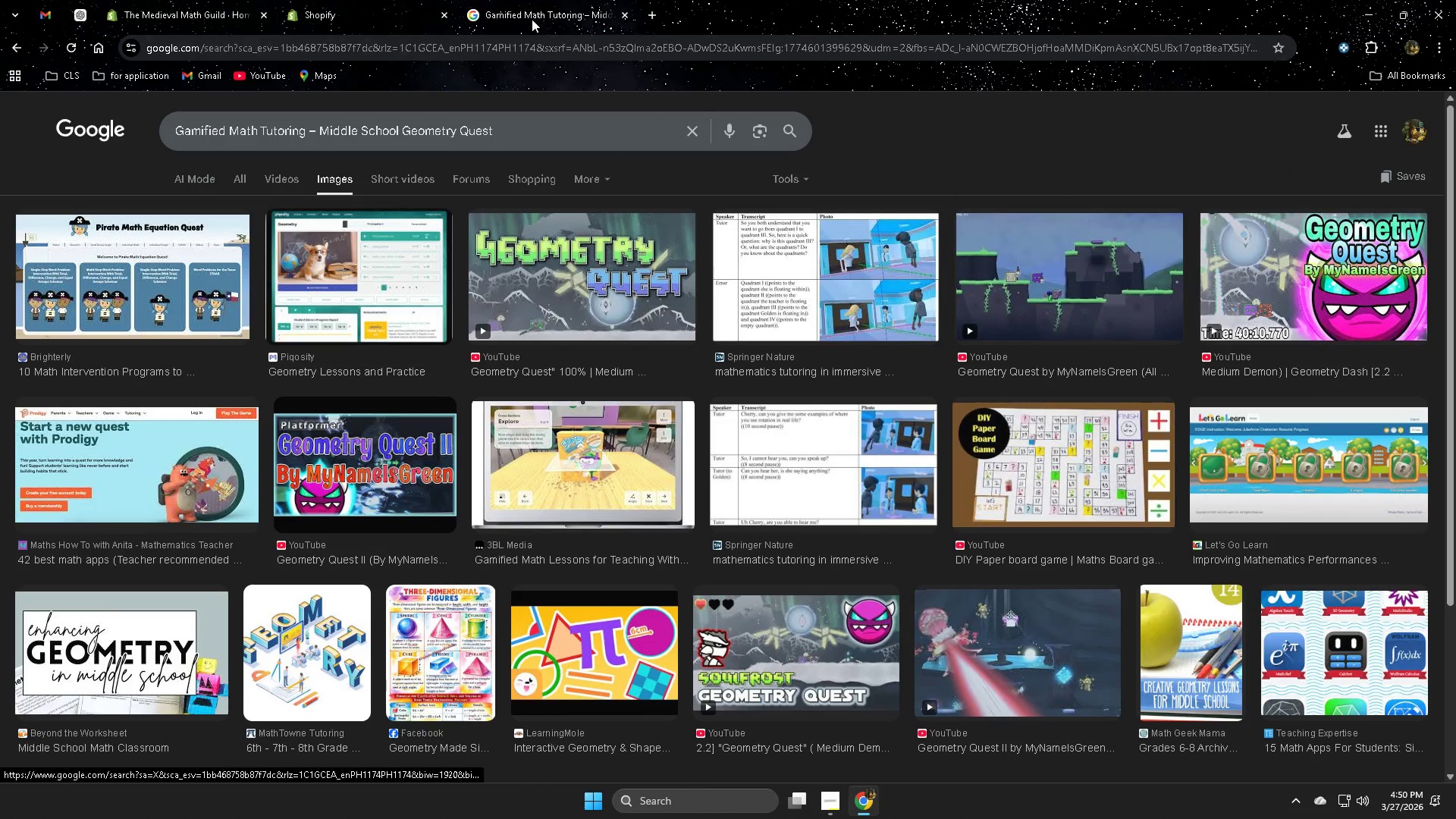 
left_click([540, 1])
 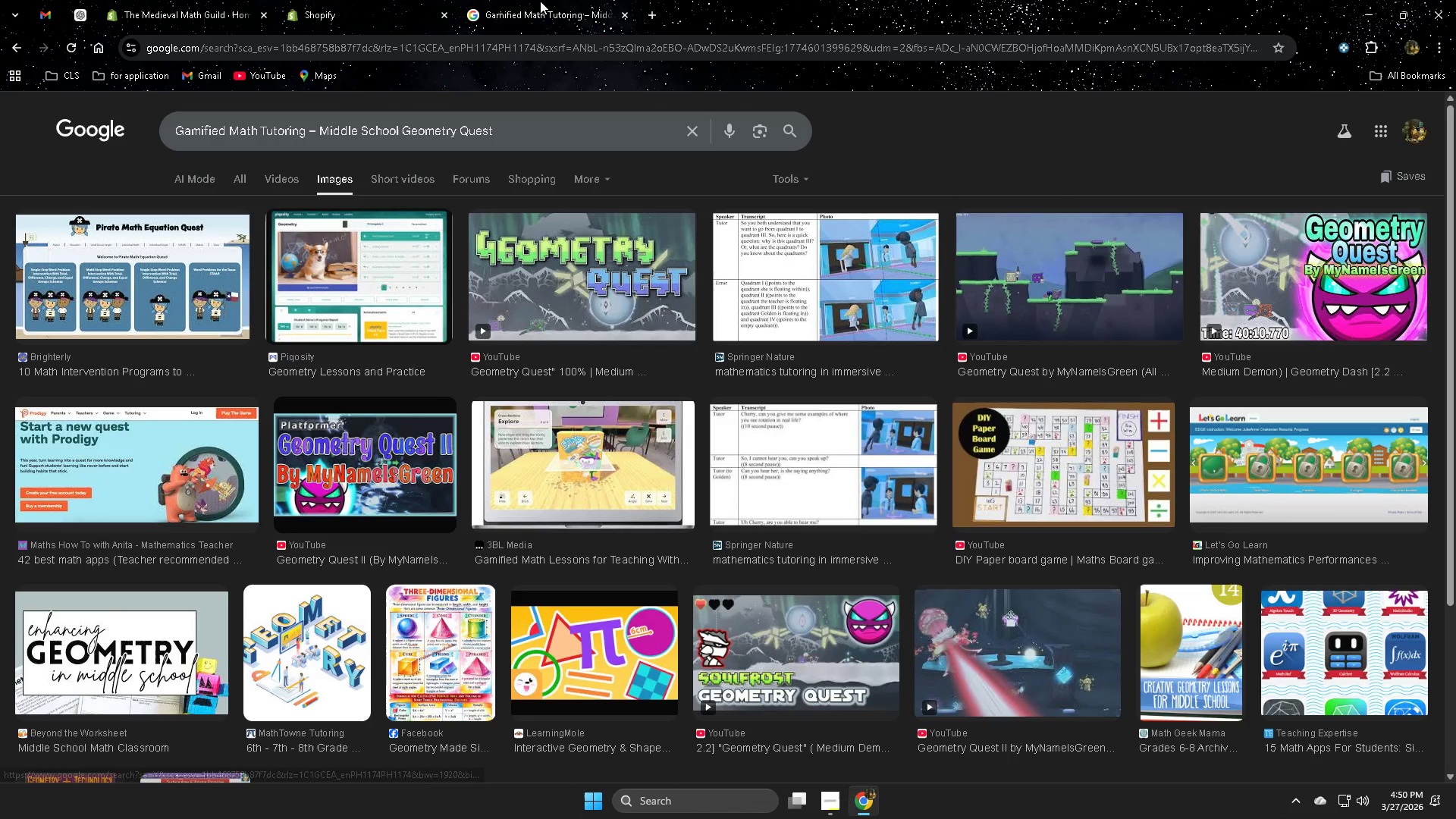 
key(Control+ControlLeft)
 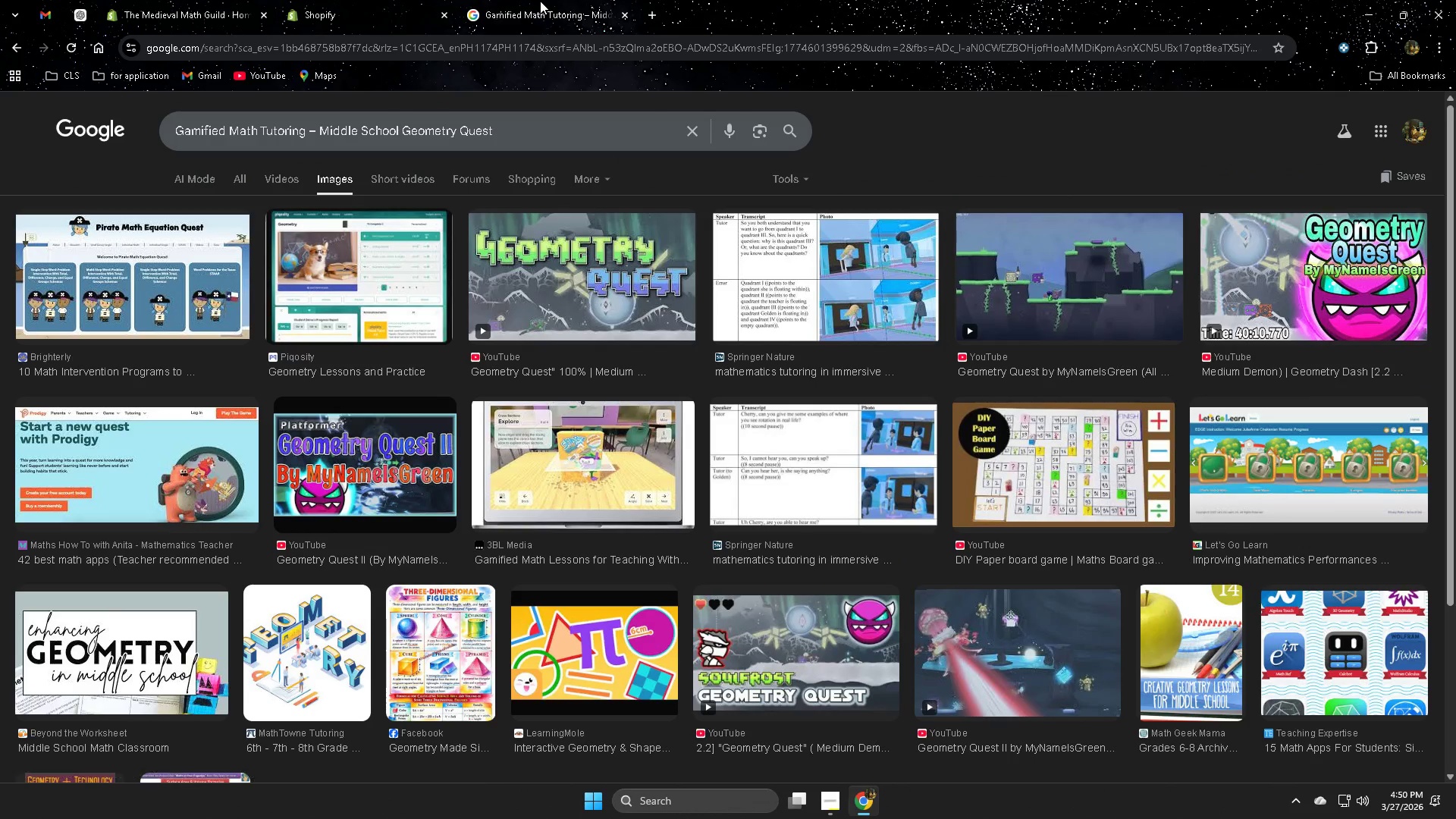 
key(Control+W)
 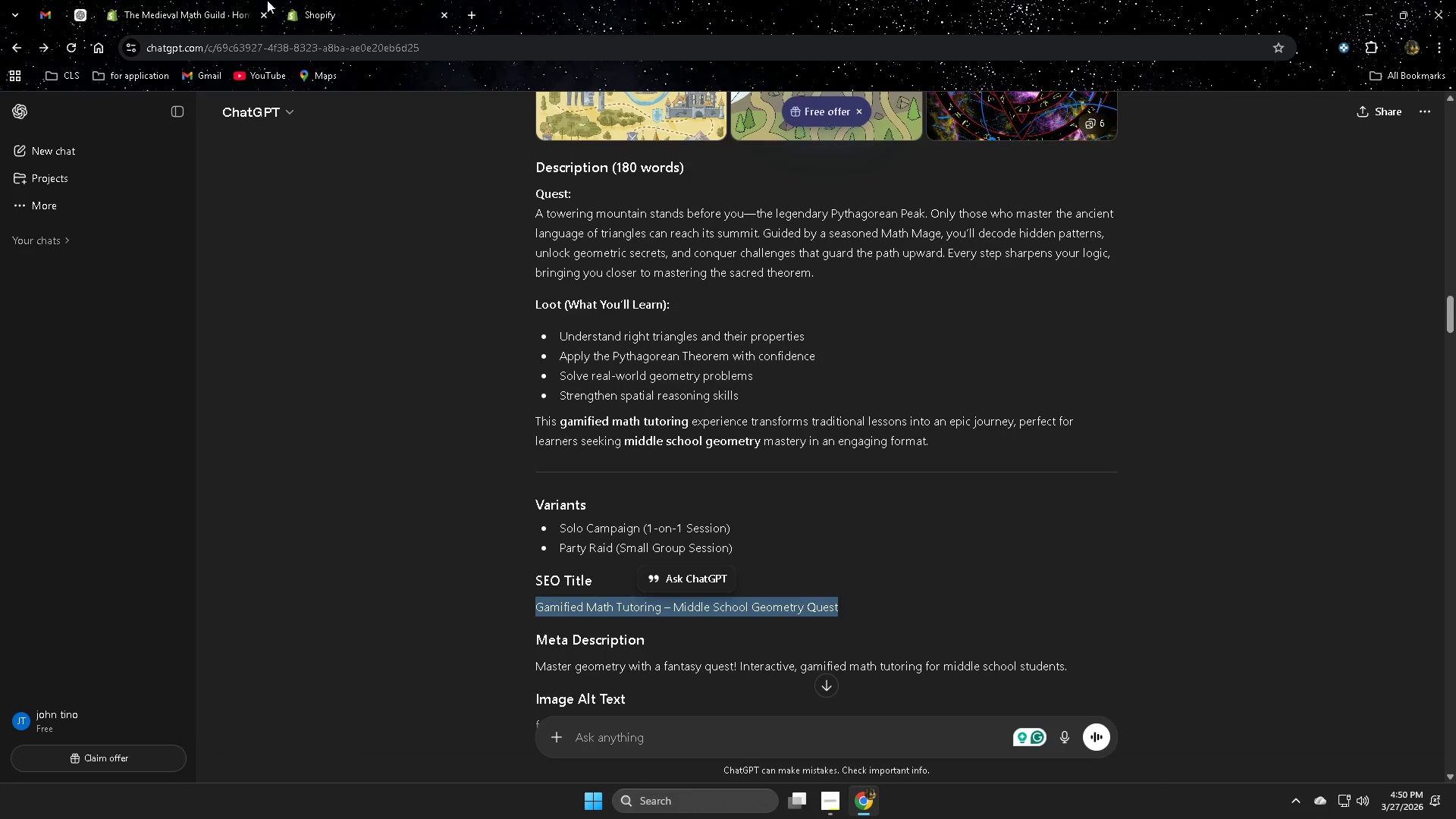 
left_click([209, 0])
 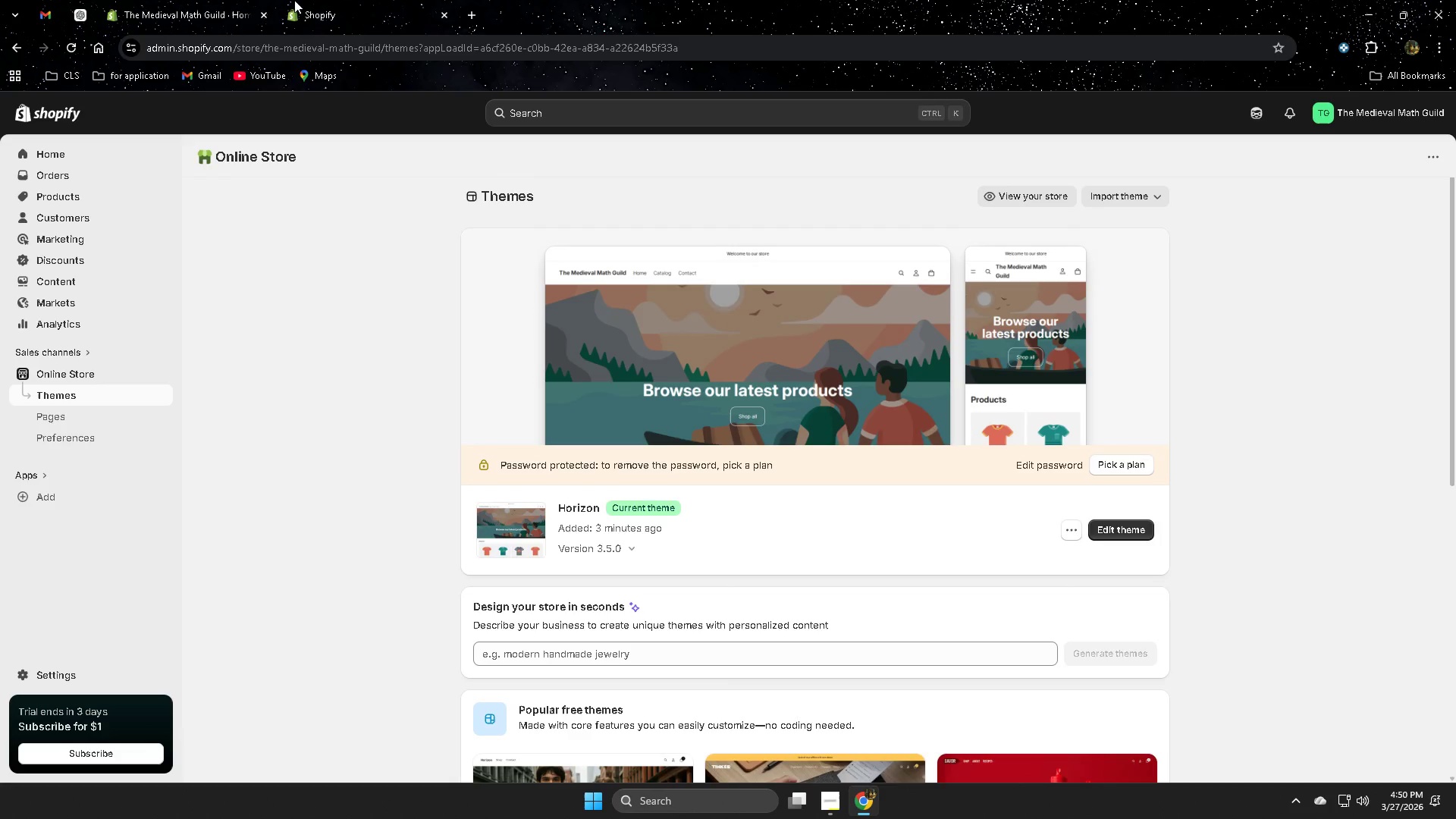 
left_click([337, 0])
 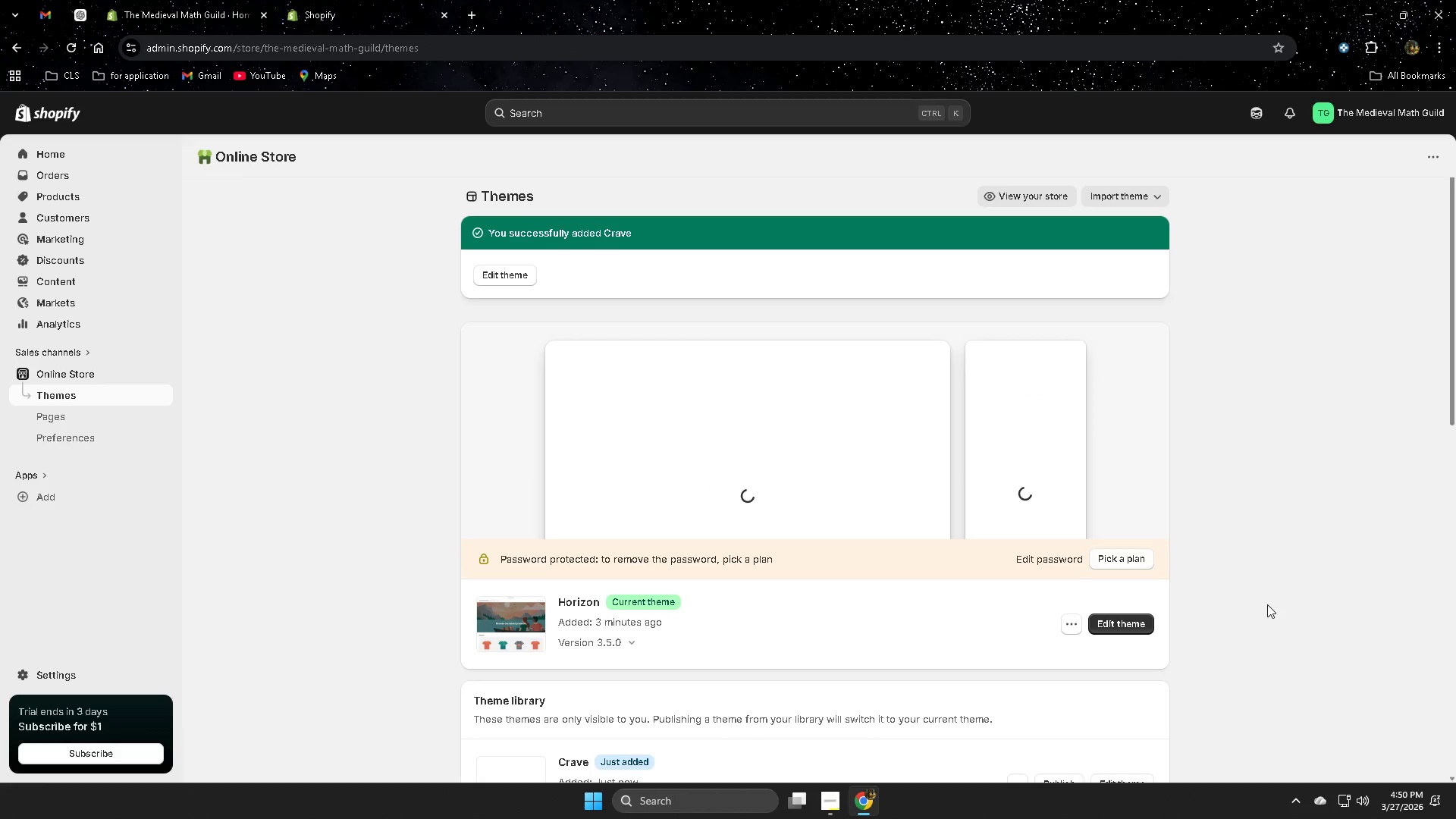 
scroll: coordinate [1265, 604], scroll_direction: down, amount: 2.0
 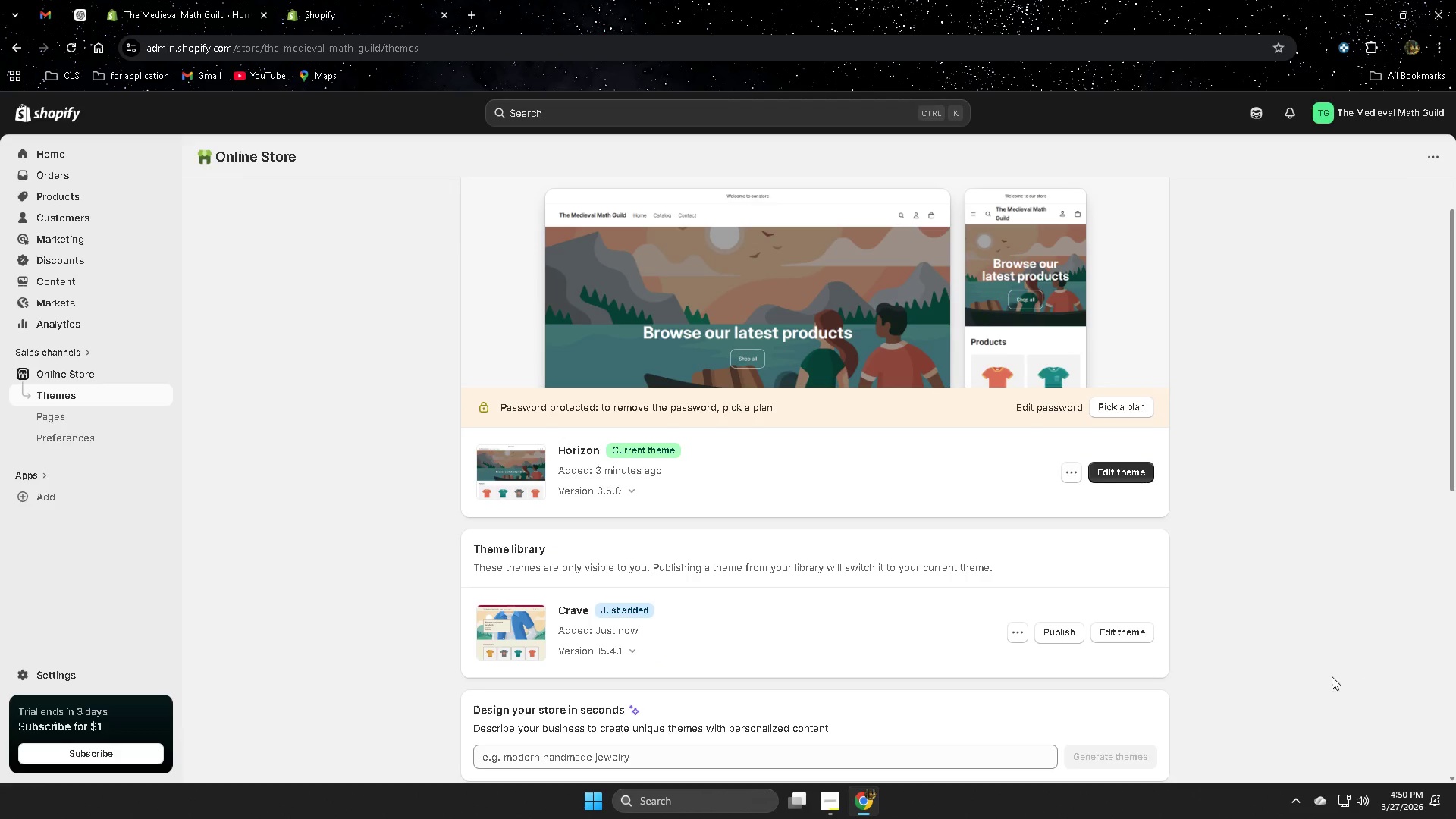 
left_click([1053, 638])
 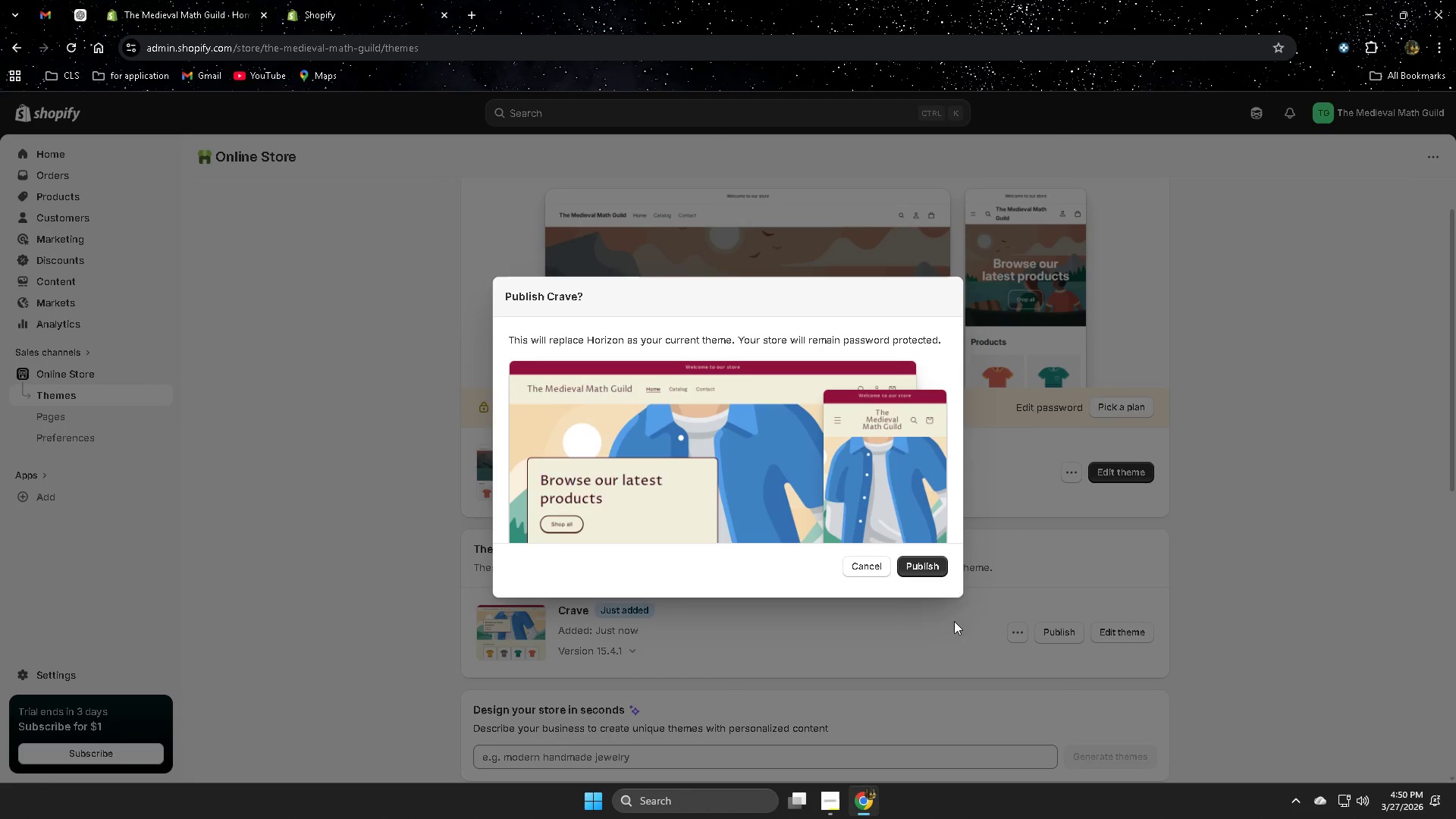 
left_click([929, 568])
 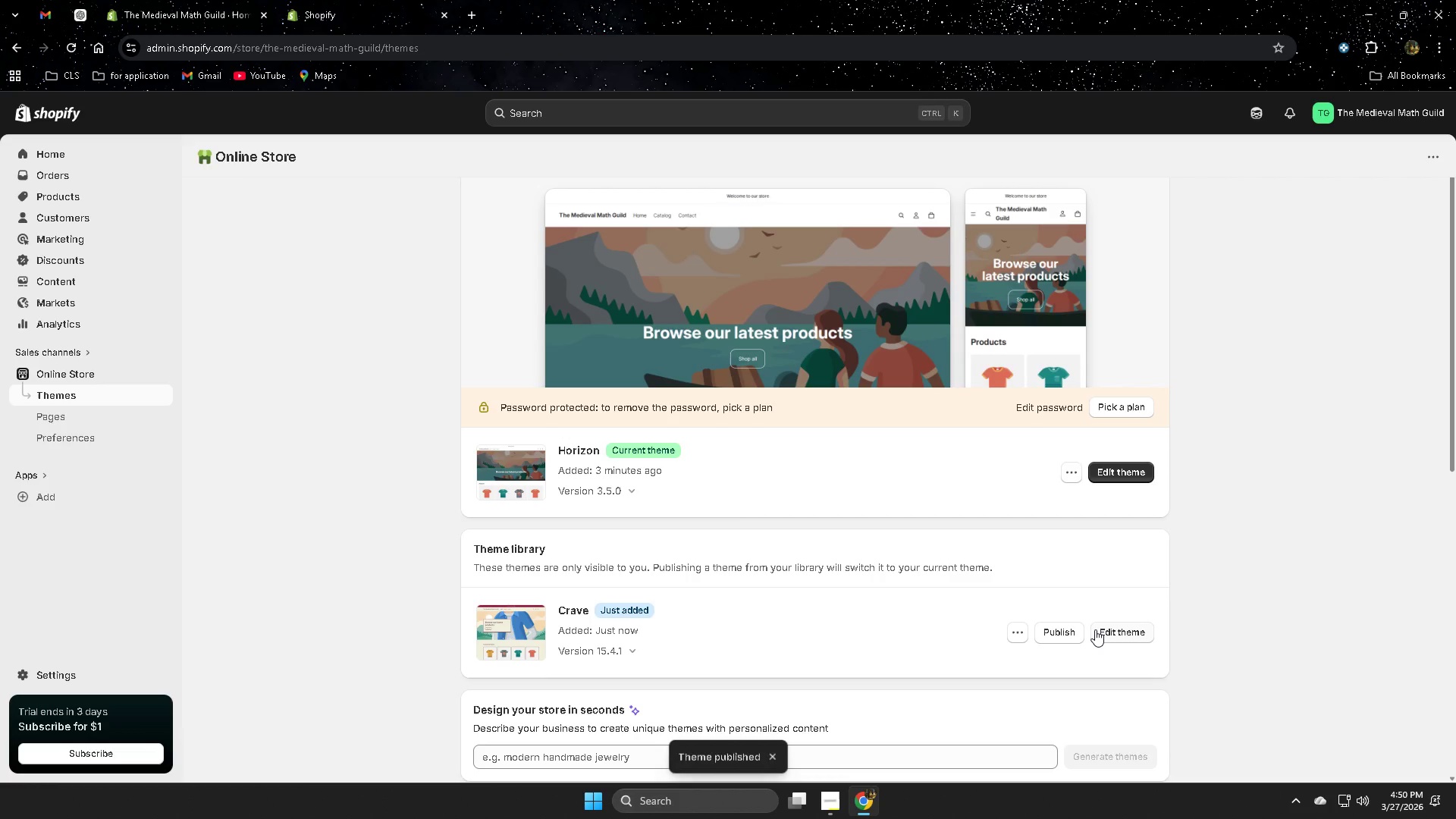 
scroll: coordinate [1296, 477], scroll_direction: up, amount: 2.0
 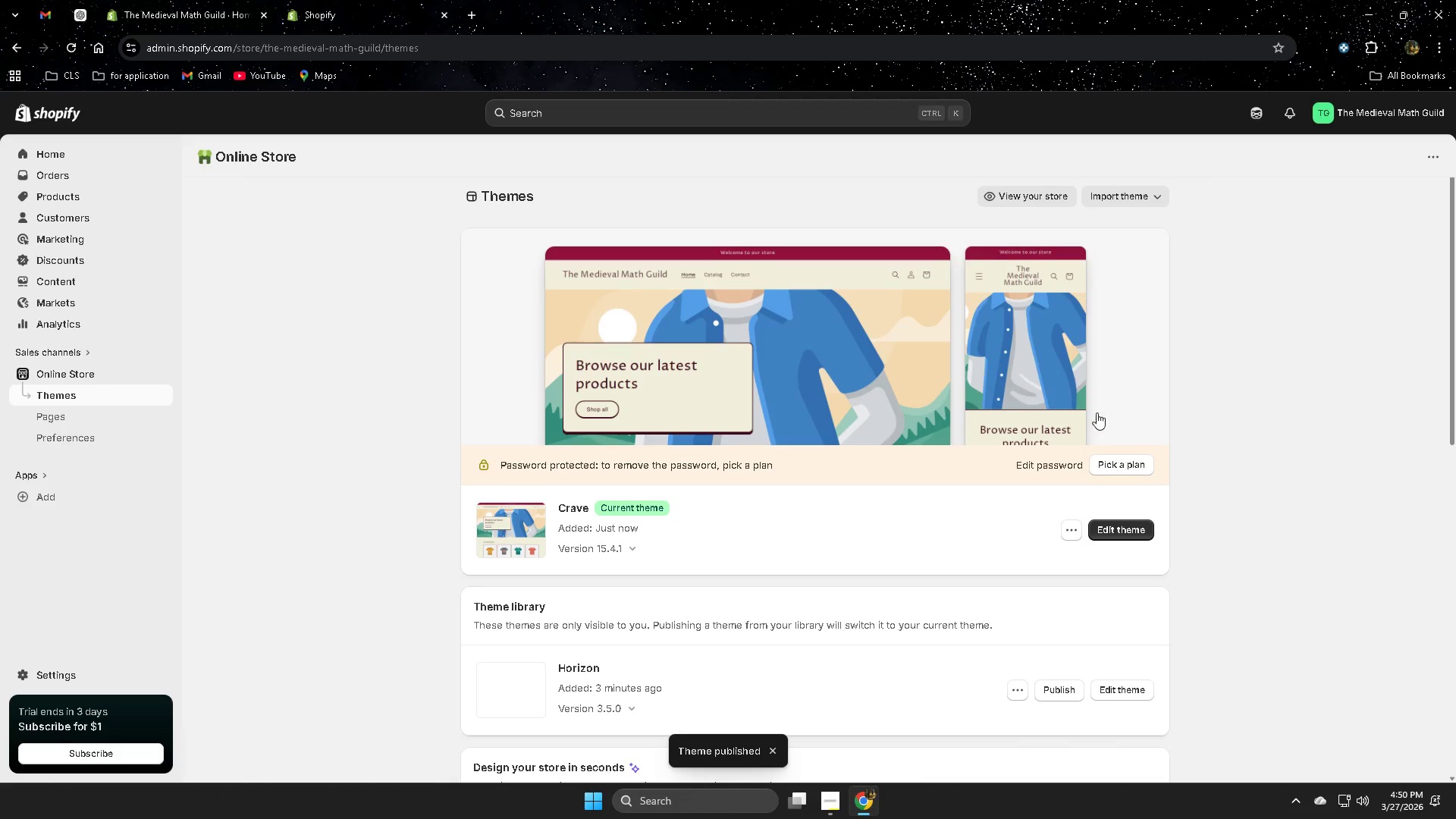 
left_click([1027, 194])
 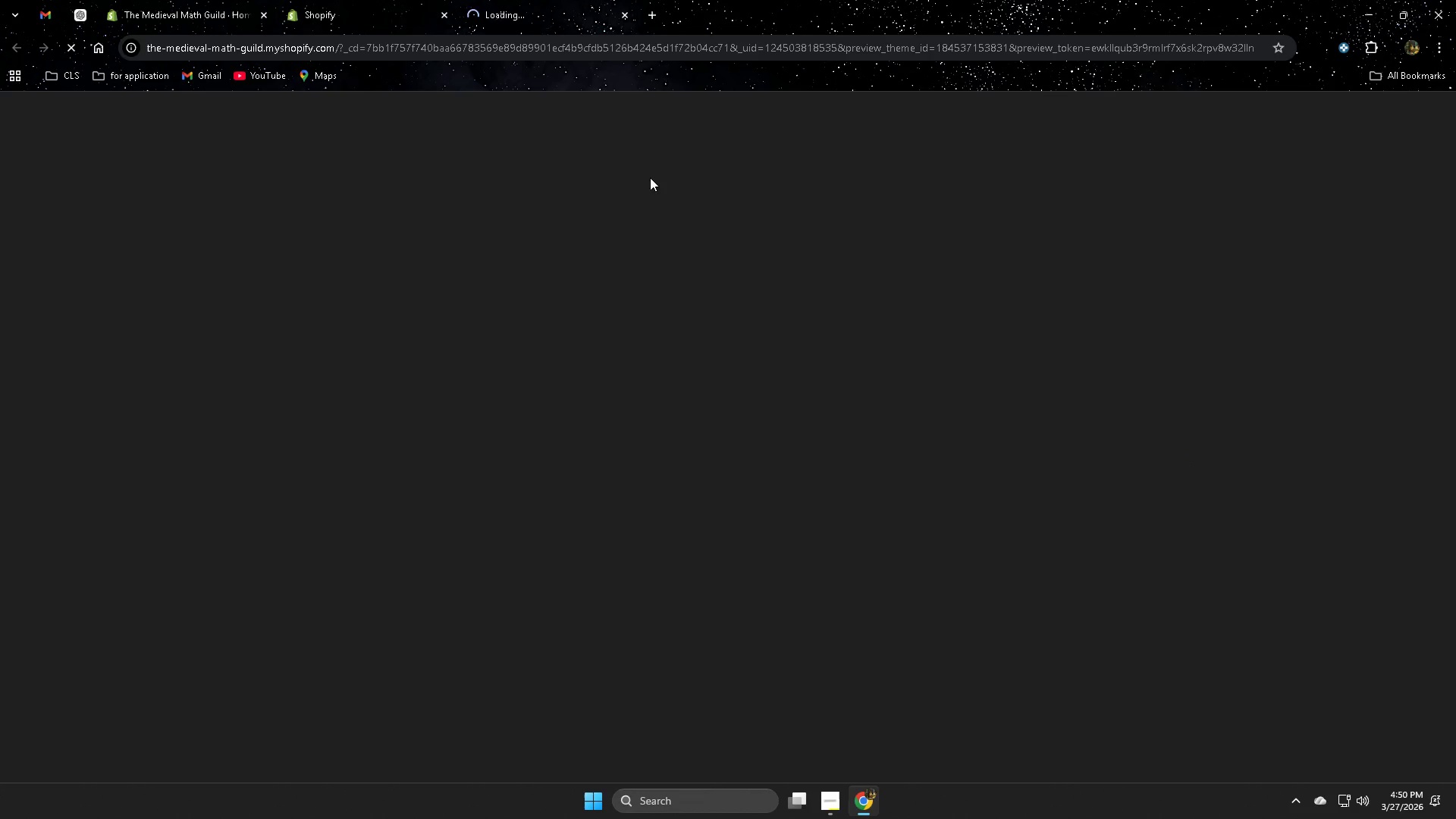 
mouse_move([344, 0])
 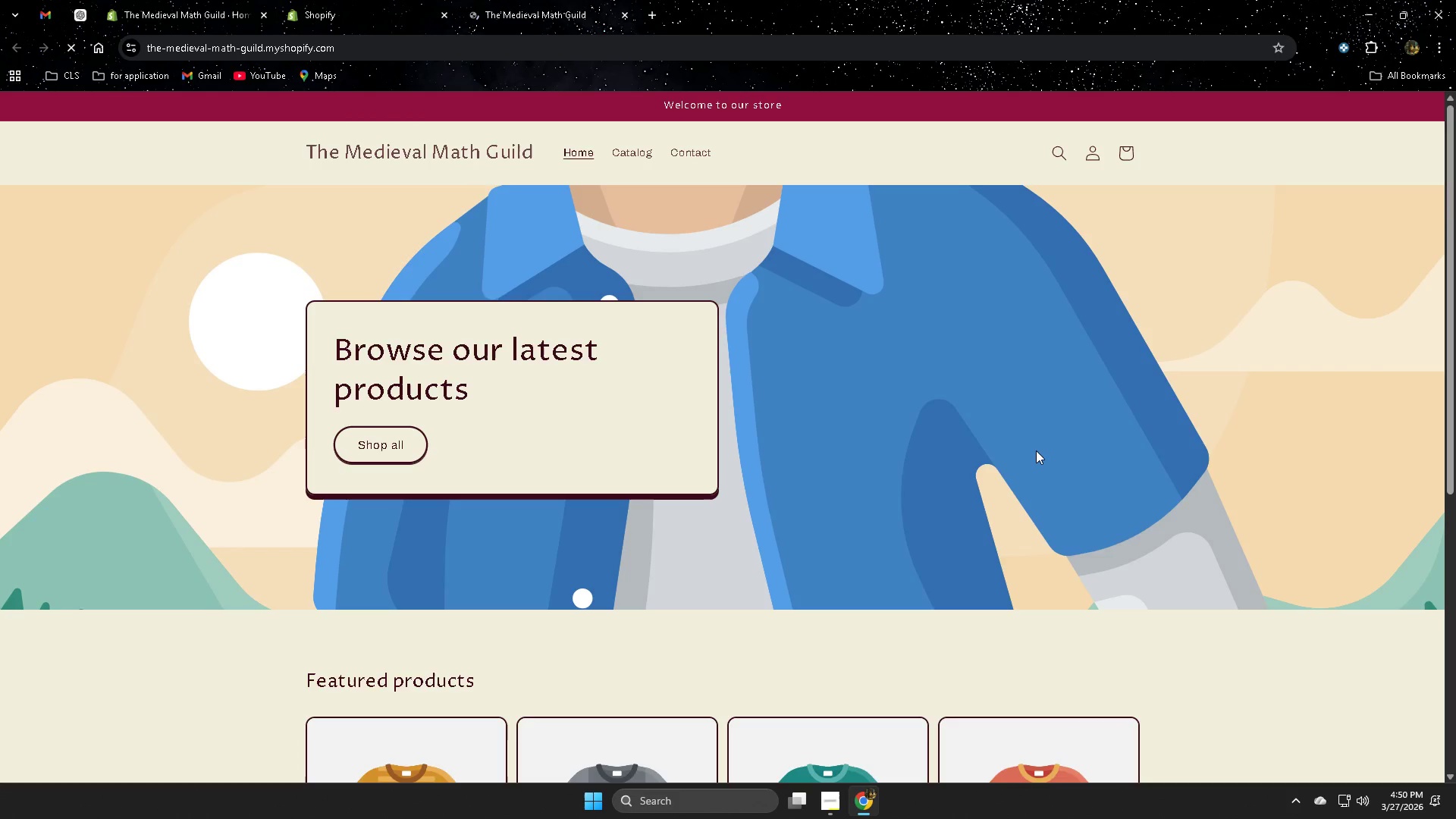 
scroll: coordinate [1050, 453], scroll_direction: none, amount: 0.0
 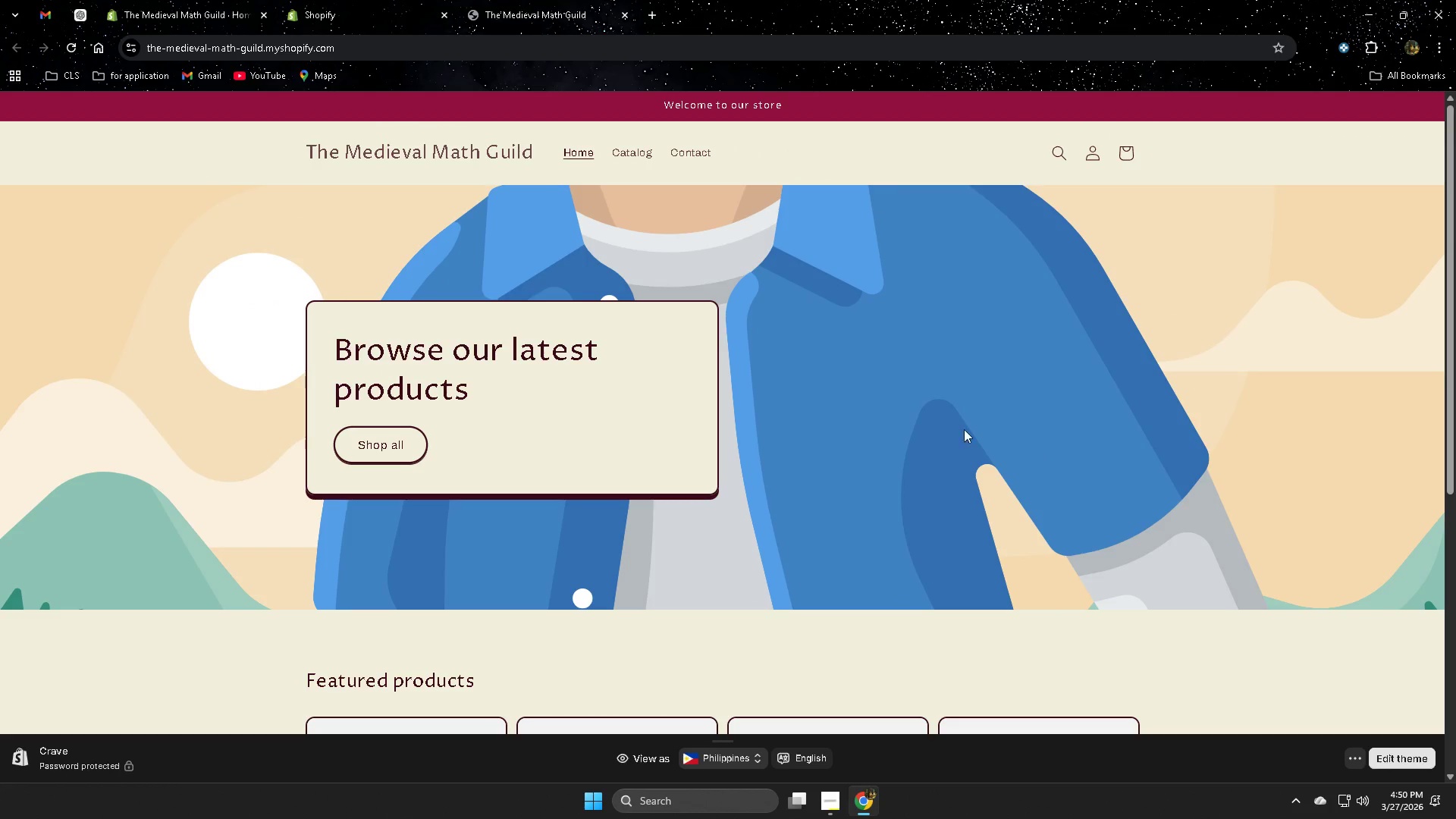 
scroll: coordinate [964, 429], scroll_direction: down, amount: 3.0
 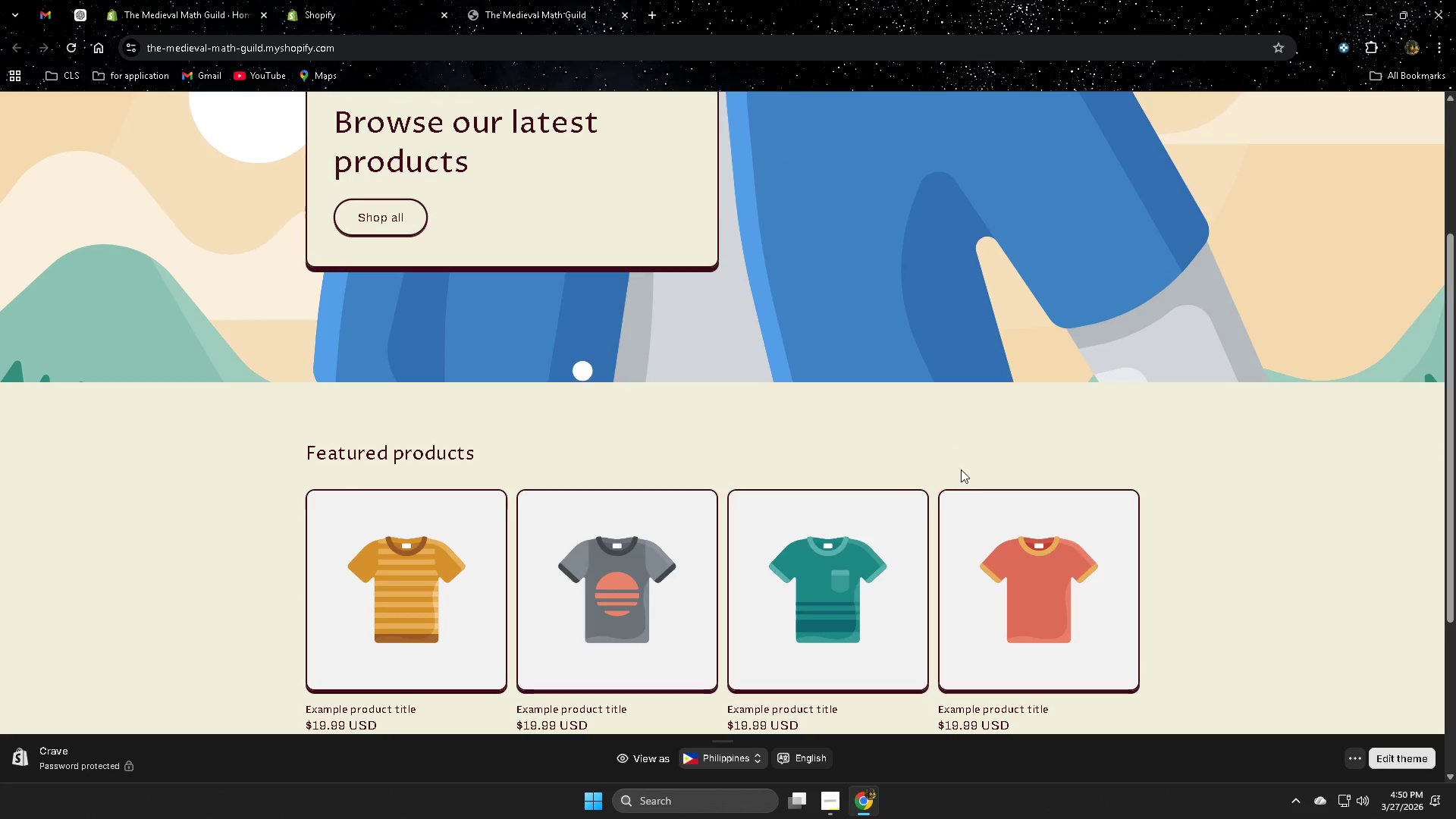 
scroll: coordinate [993, 483], scroll_direction: up, amount: 2.0
 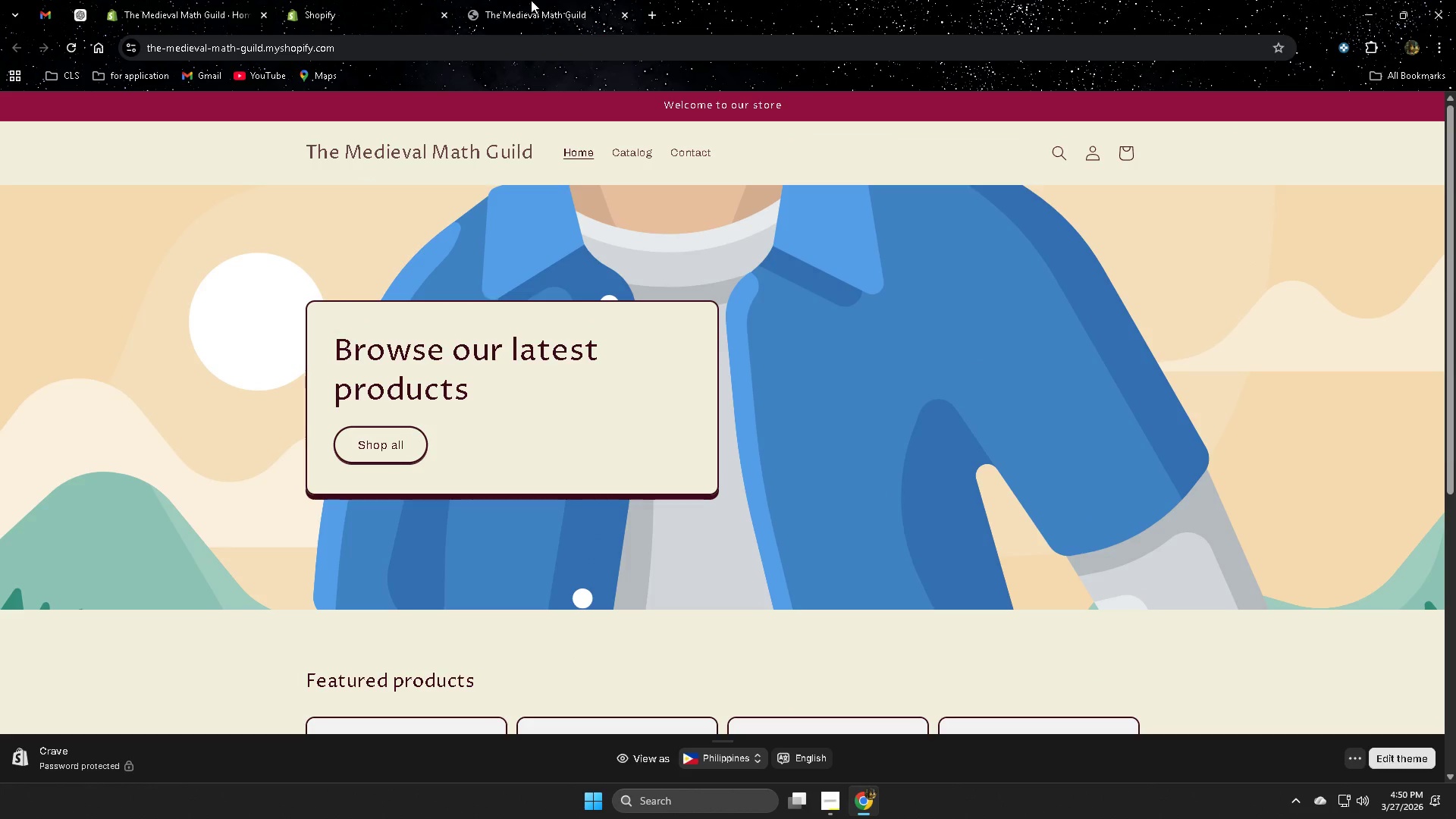 
wait(7.26)
 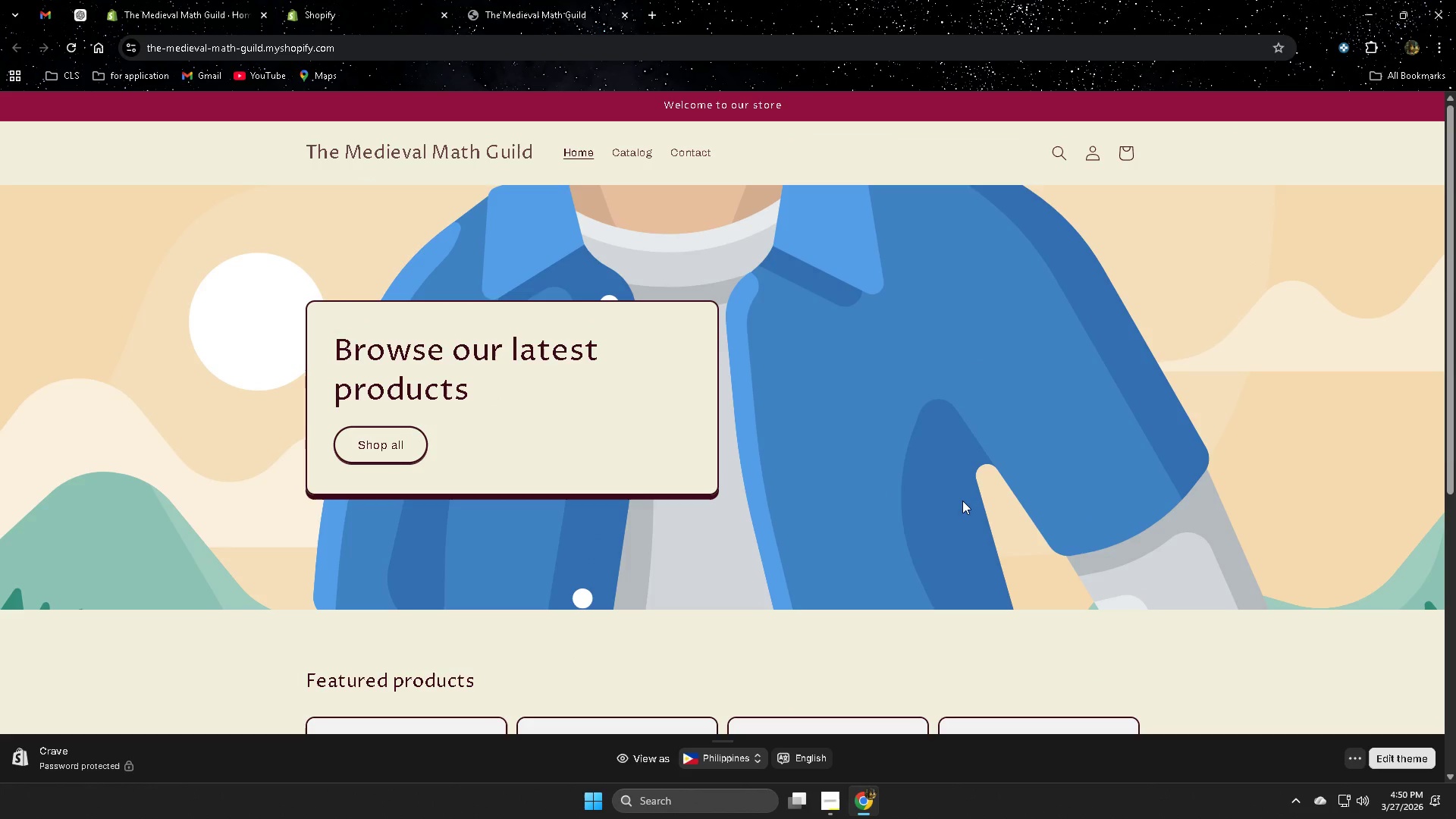 
scroll: coordinate [1159, 536], scroll_direction: up, amount: 4.0
 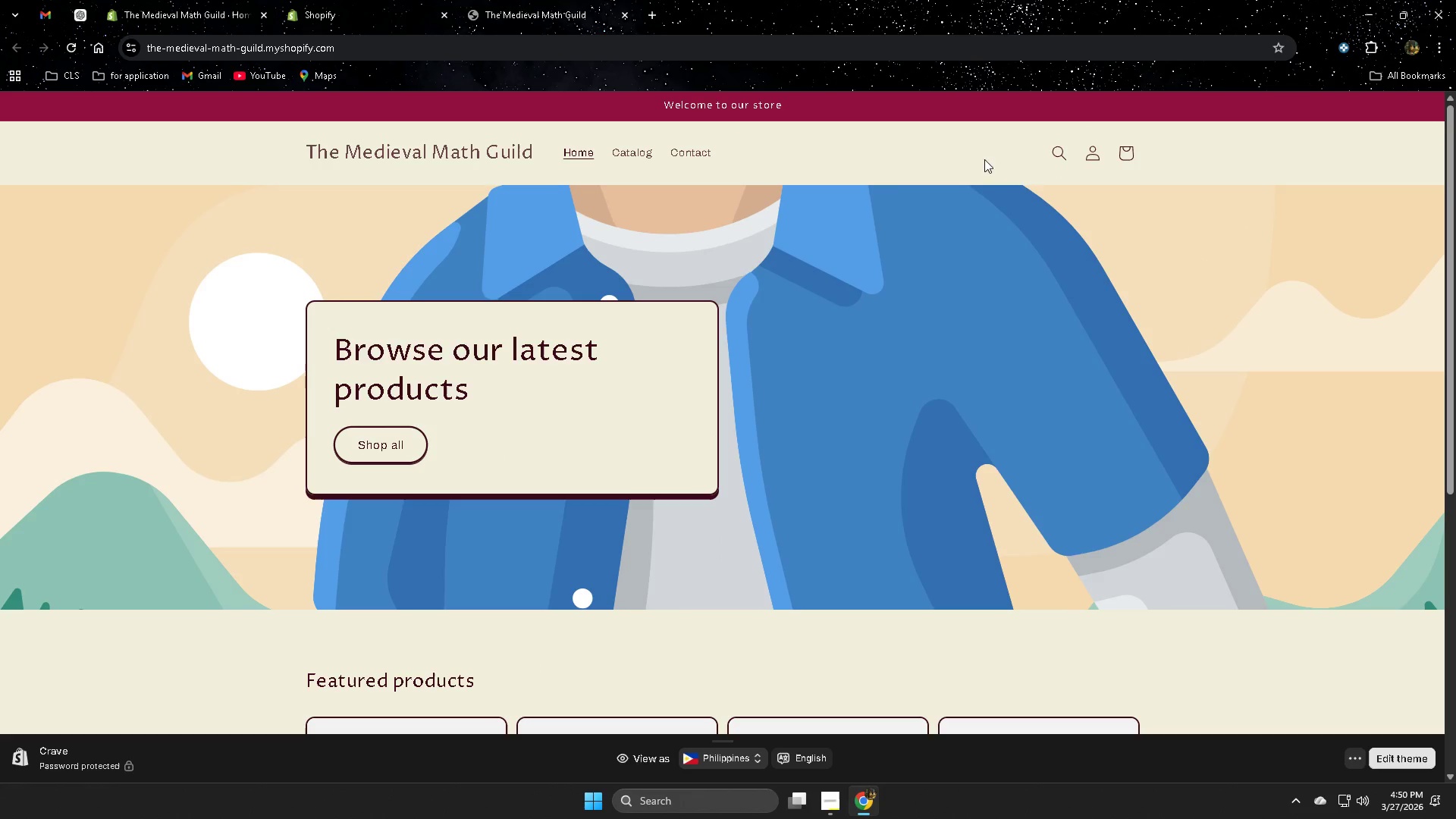 
scroll: coordinate [1134, 494], scroll_direction: down, amount: 4.0
 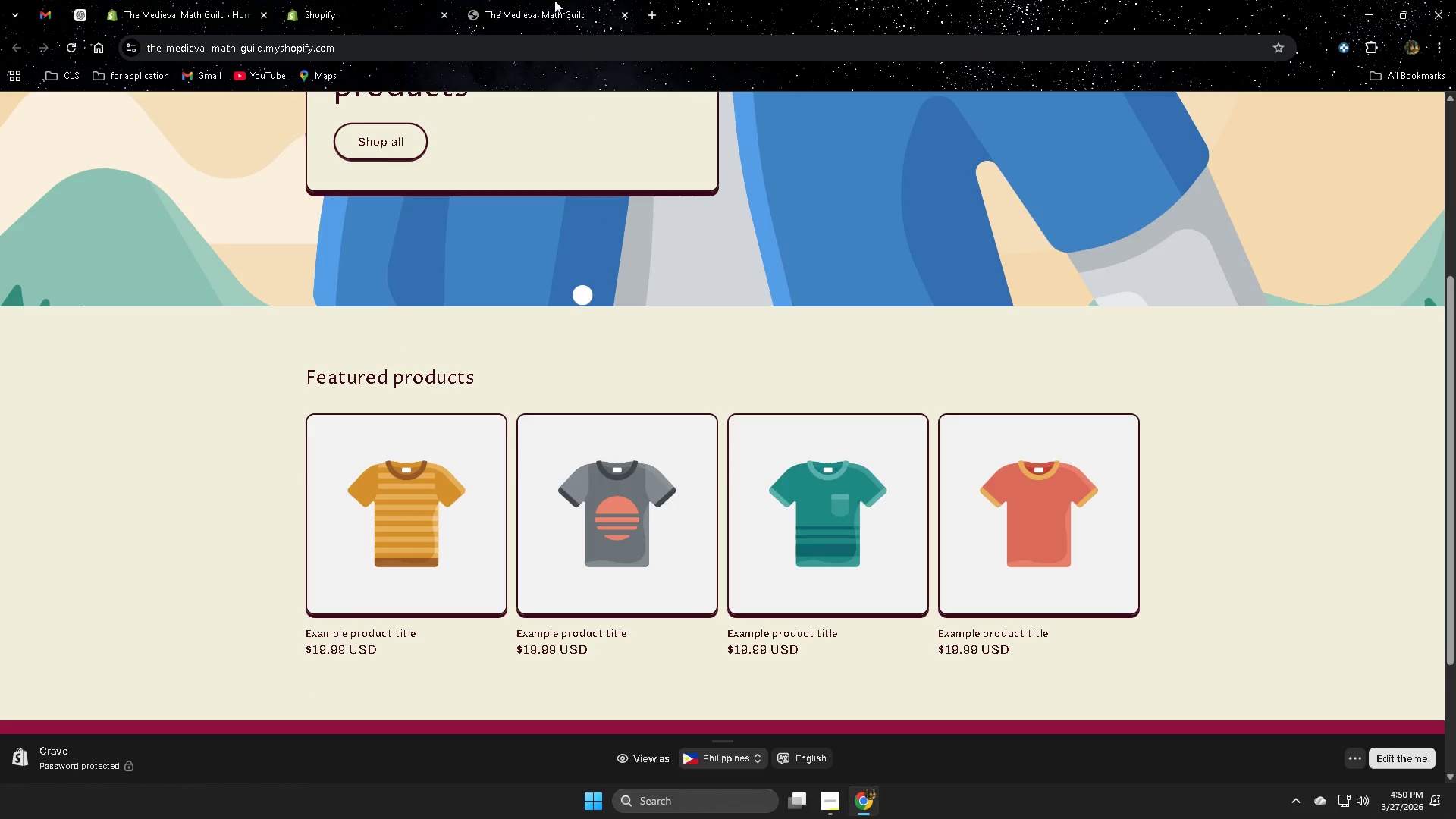 
wait(5.71)
 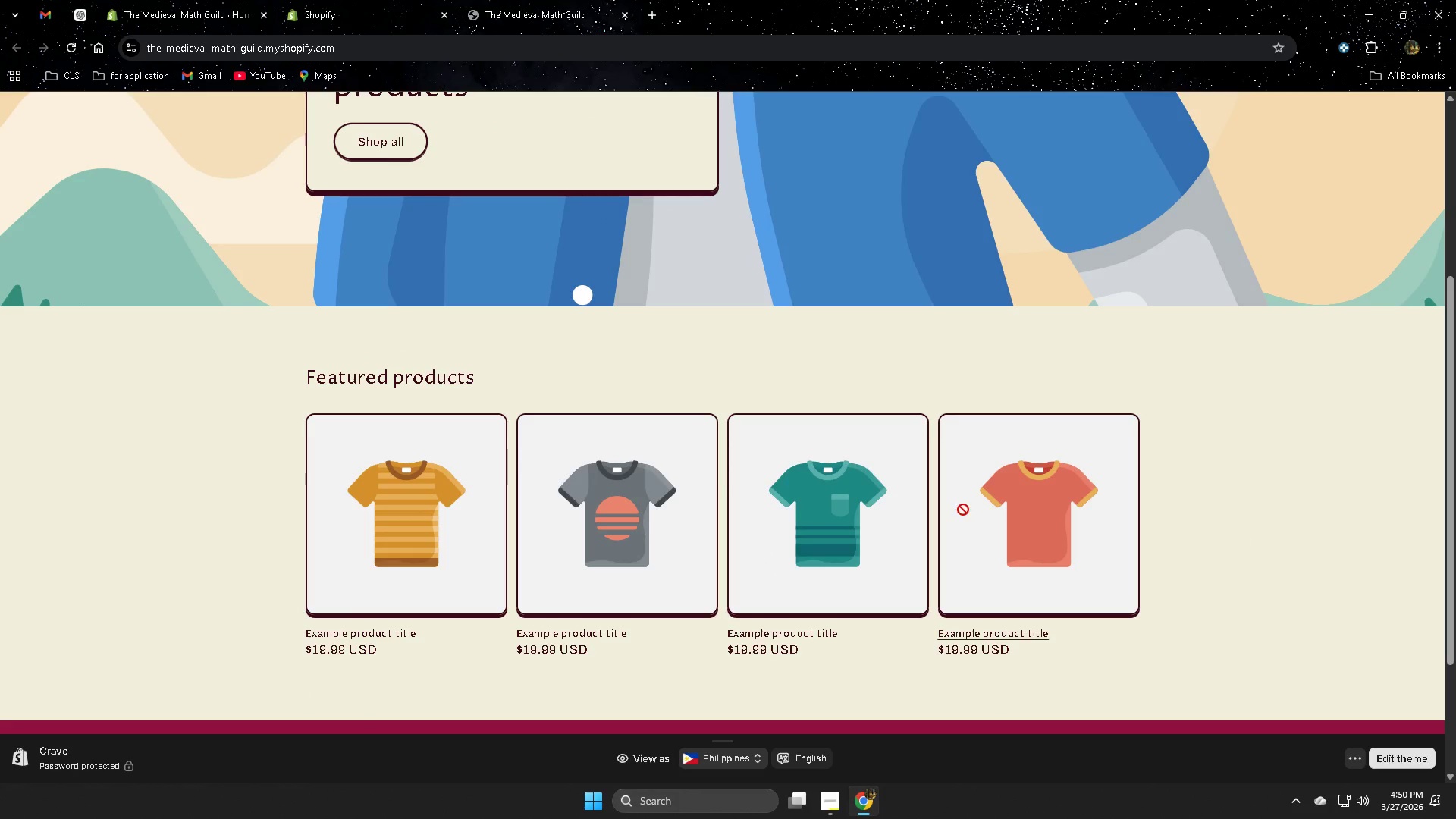 
left_click([838, 805])